 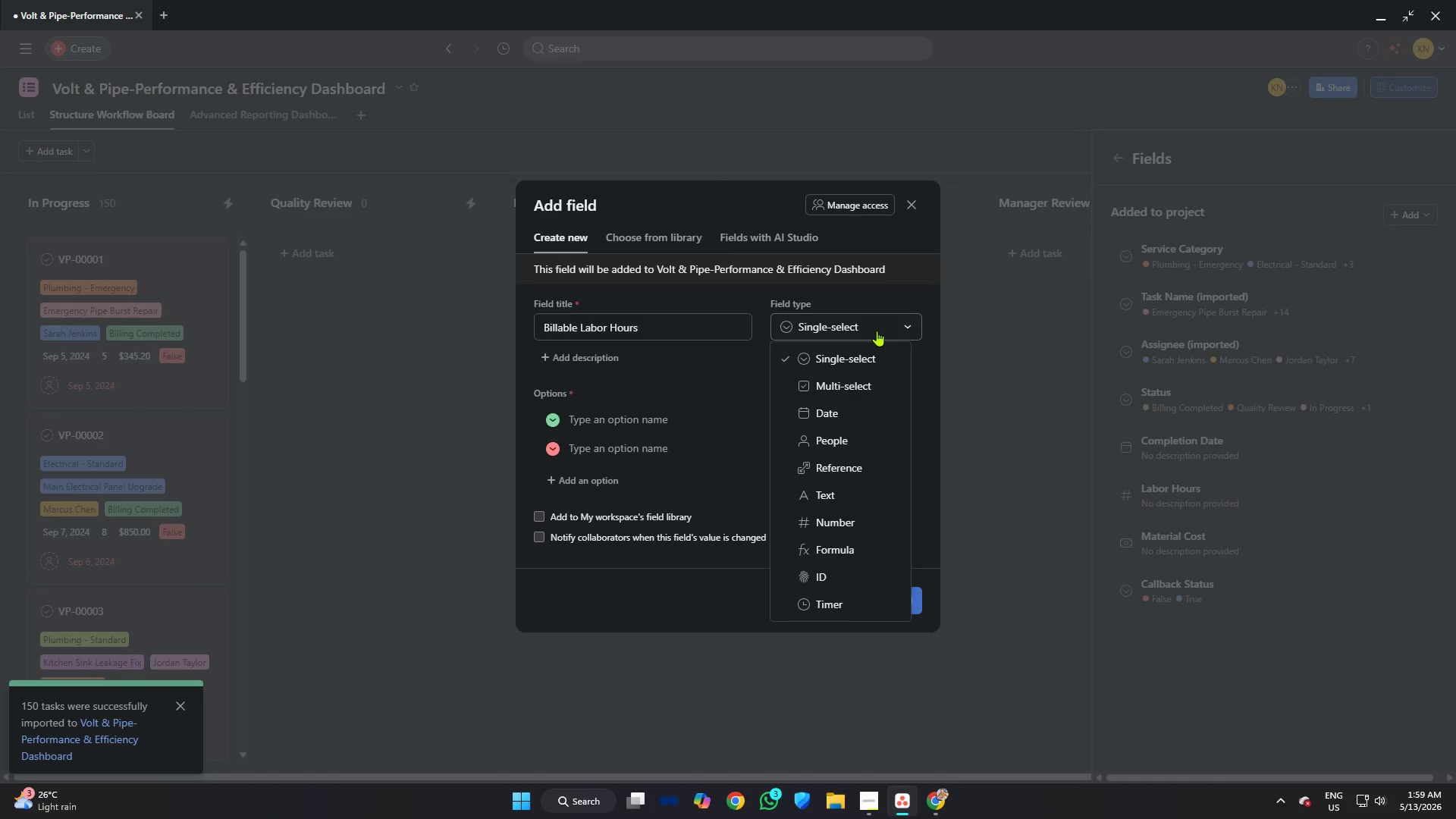 
left_click([851, 542])
 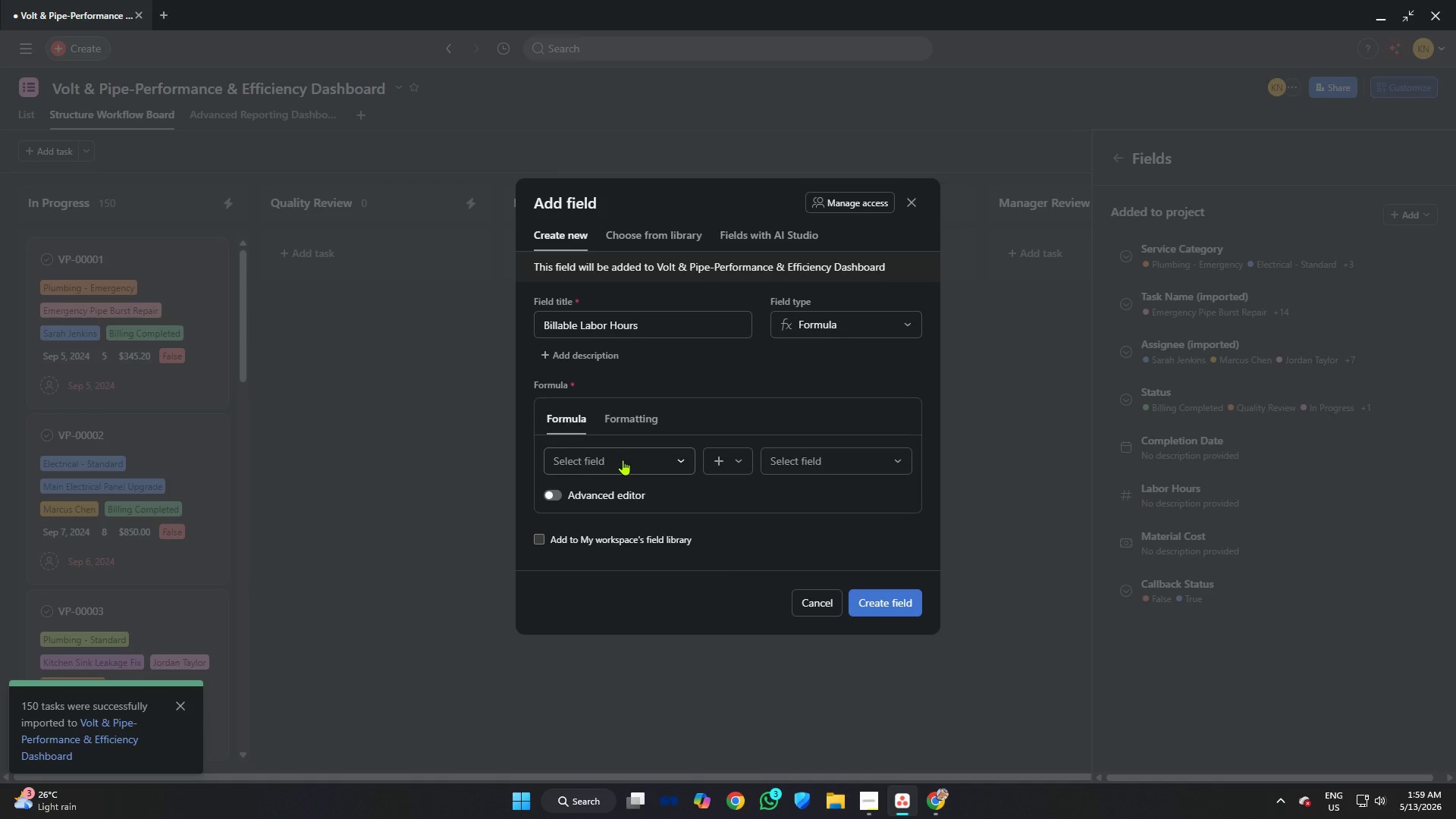 
left_click([623, 460])
 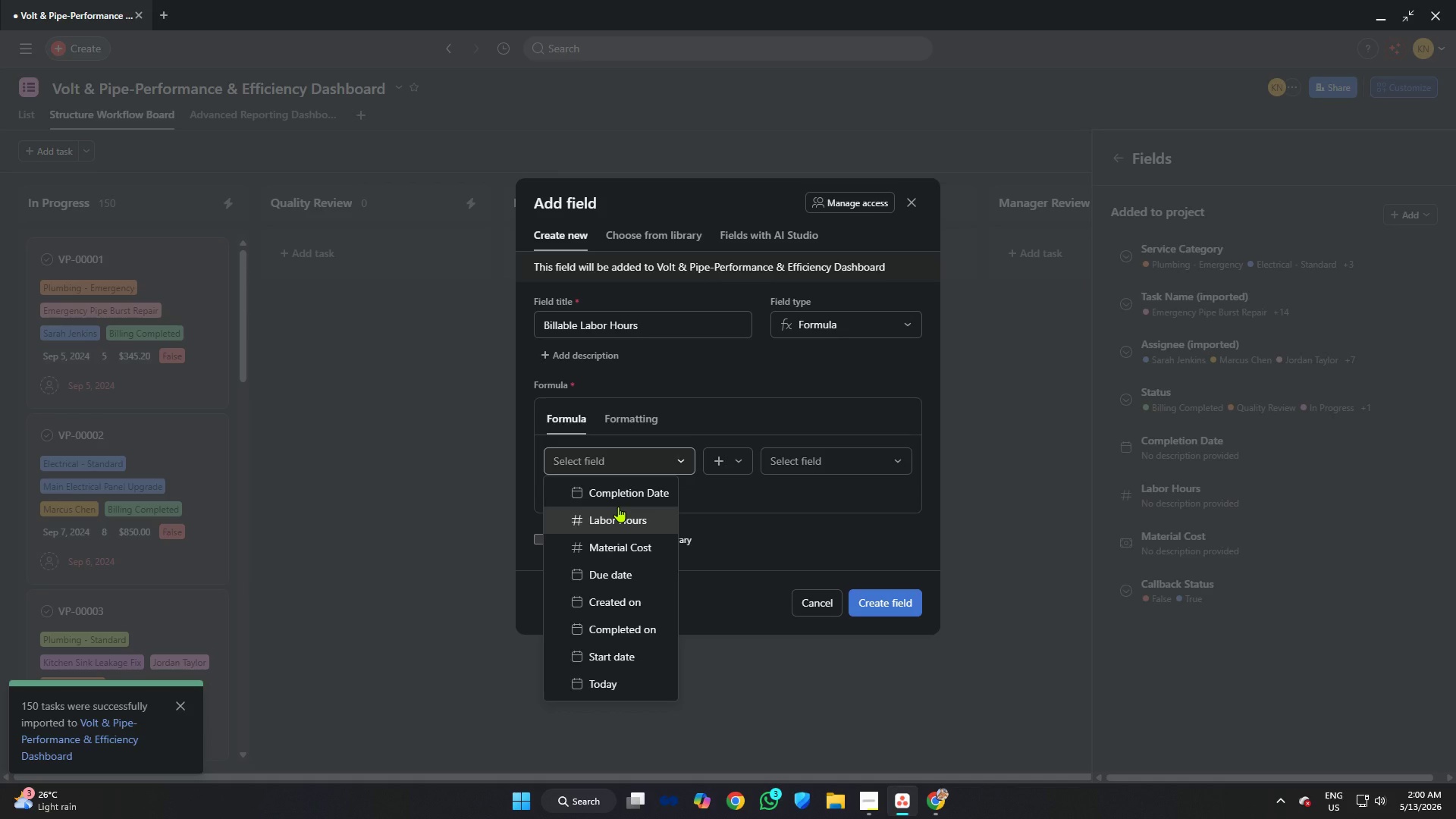 
left_click([774, 515])
 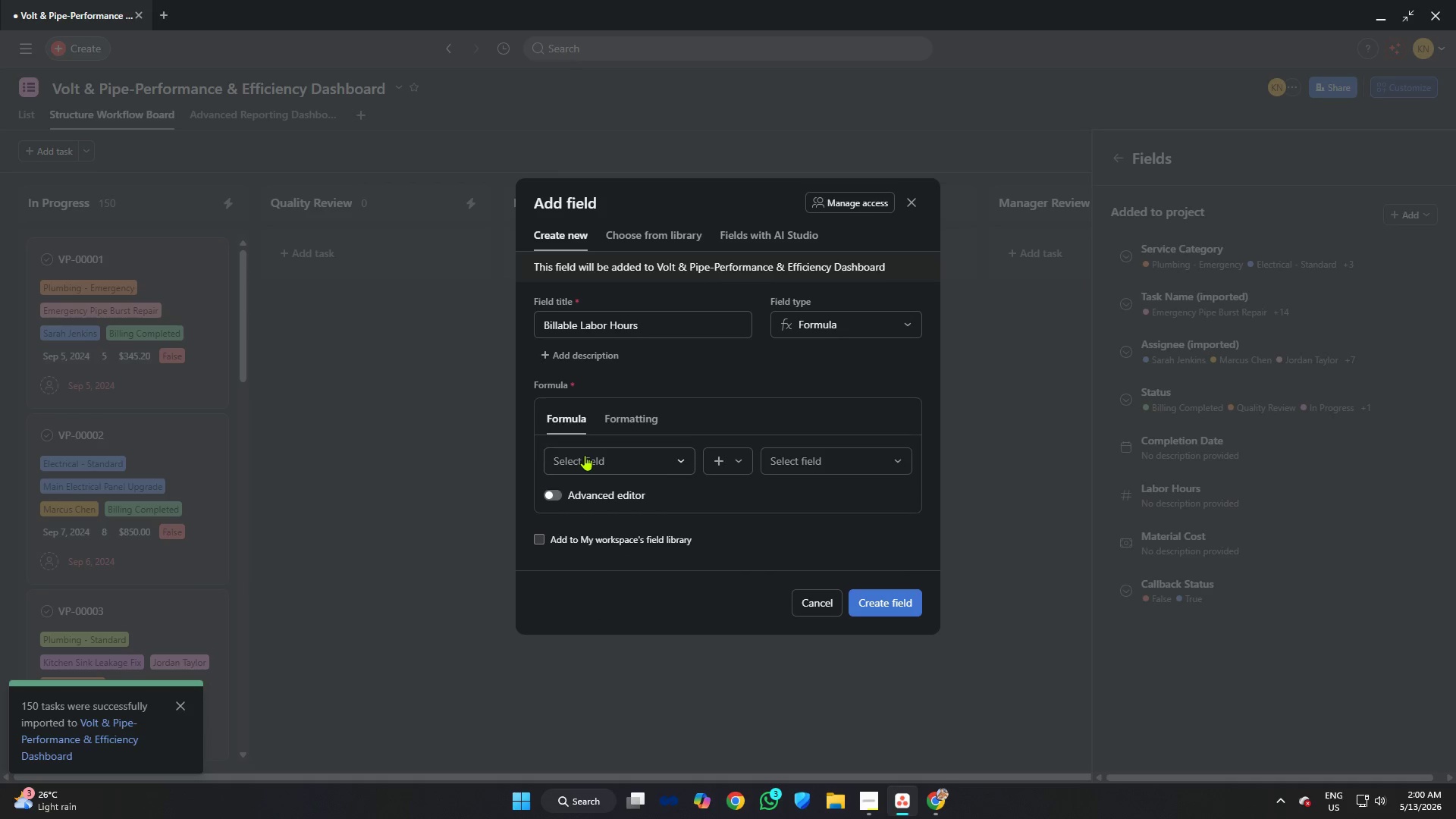 
left_click([586, 455])
 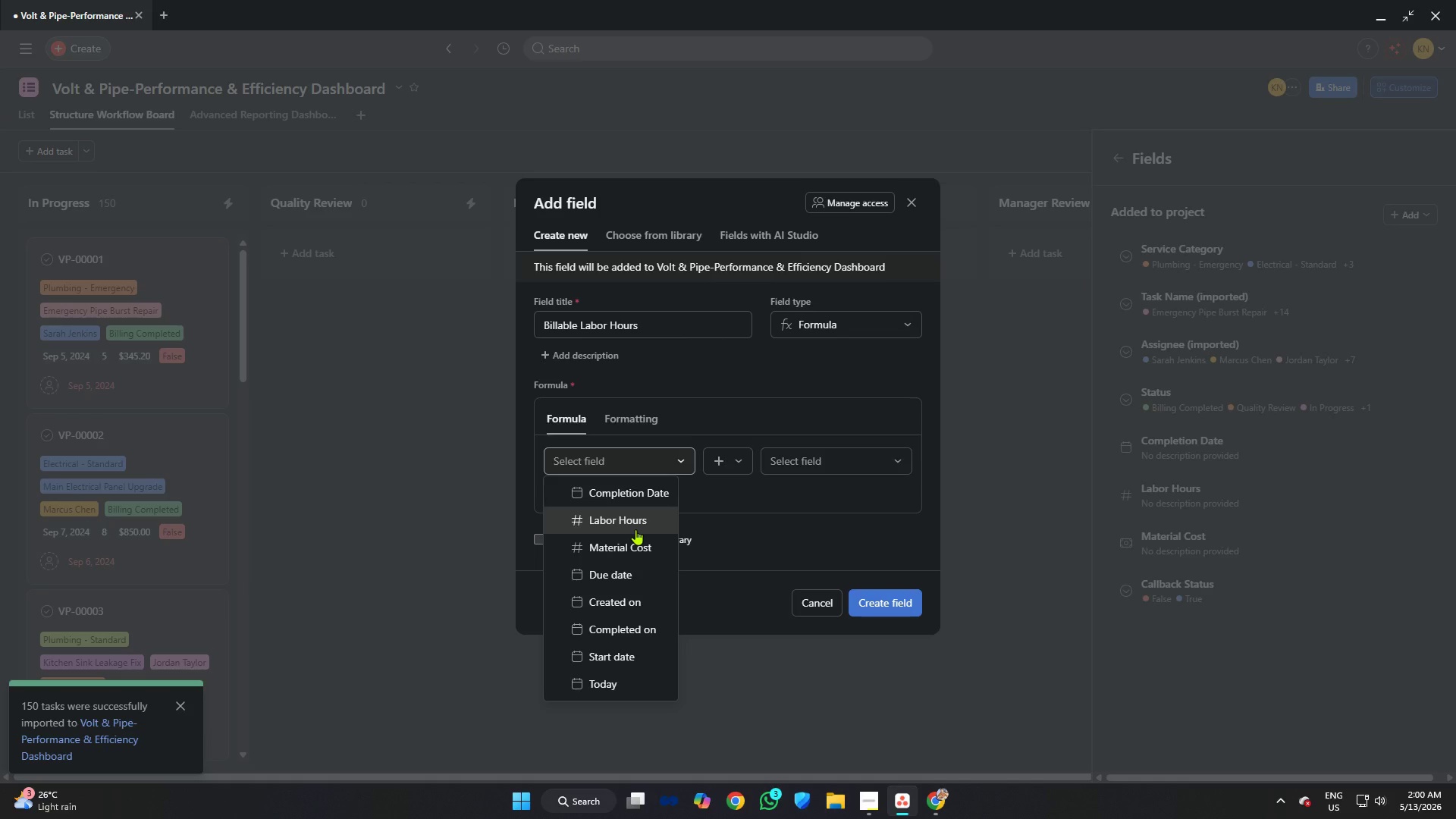 
left_click([635, 529])
 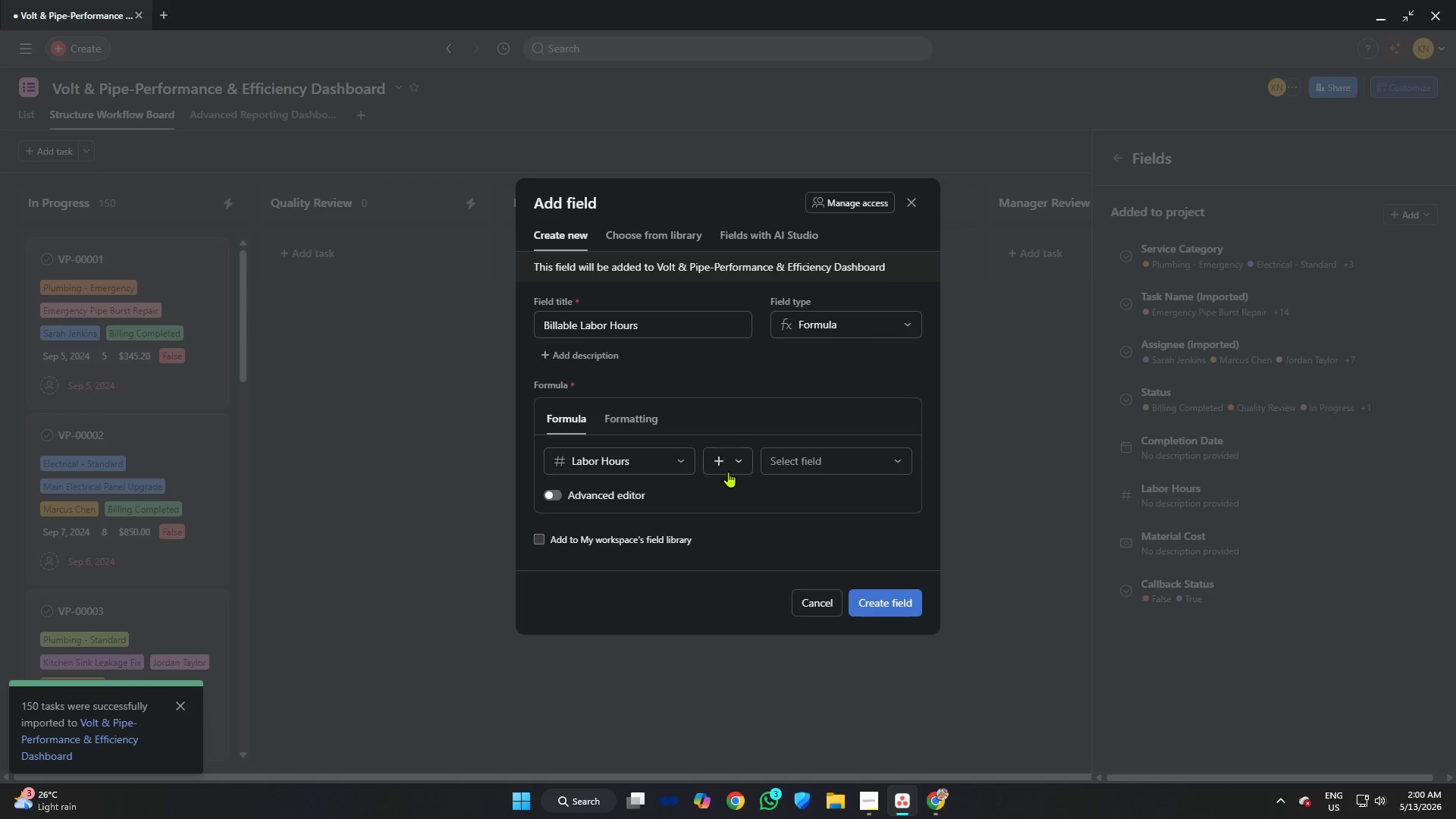 
left_click([728, 472])
 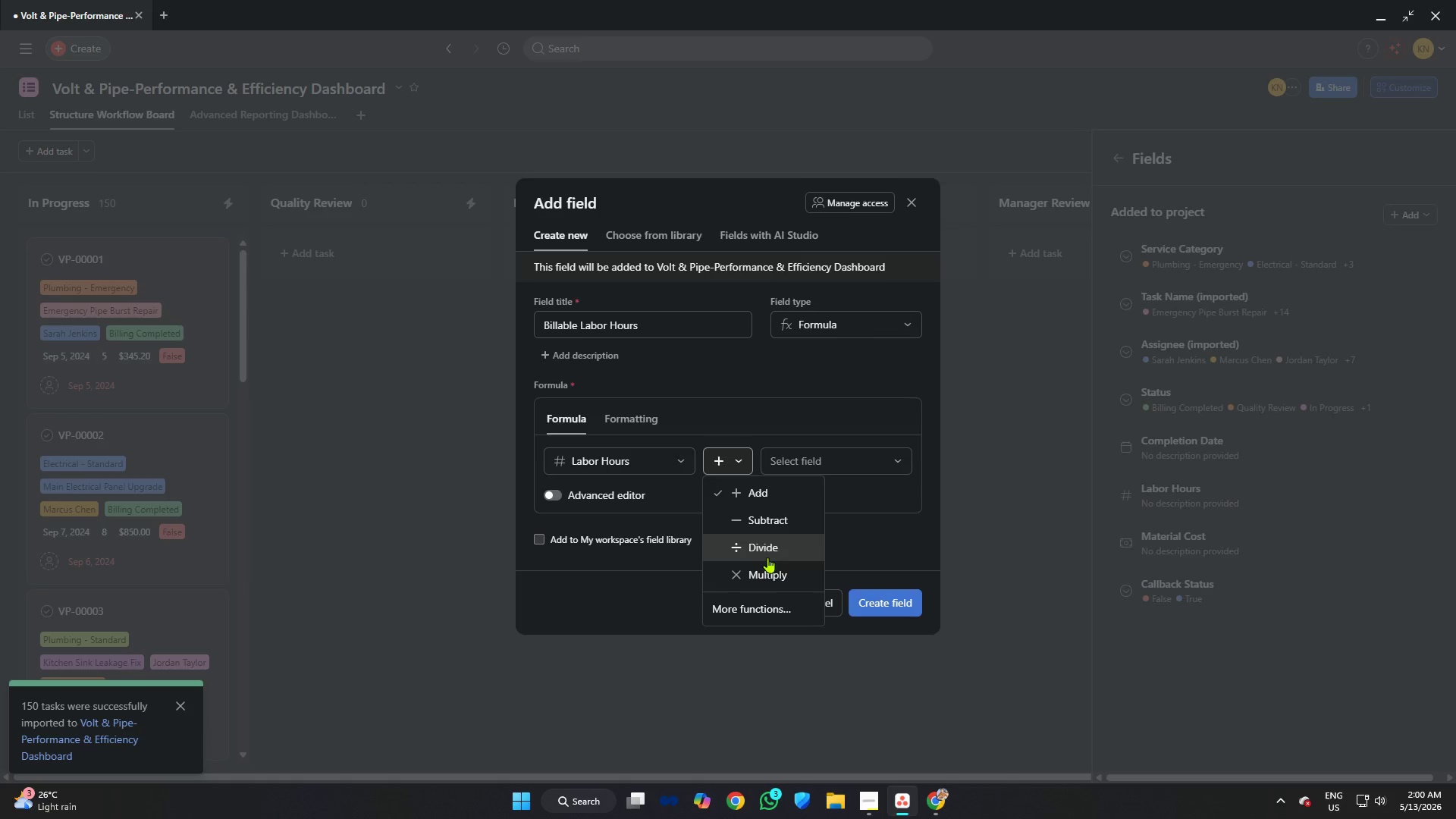 
left_click([768, 573])
 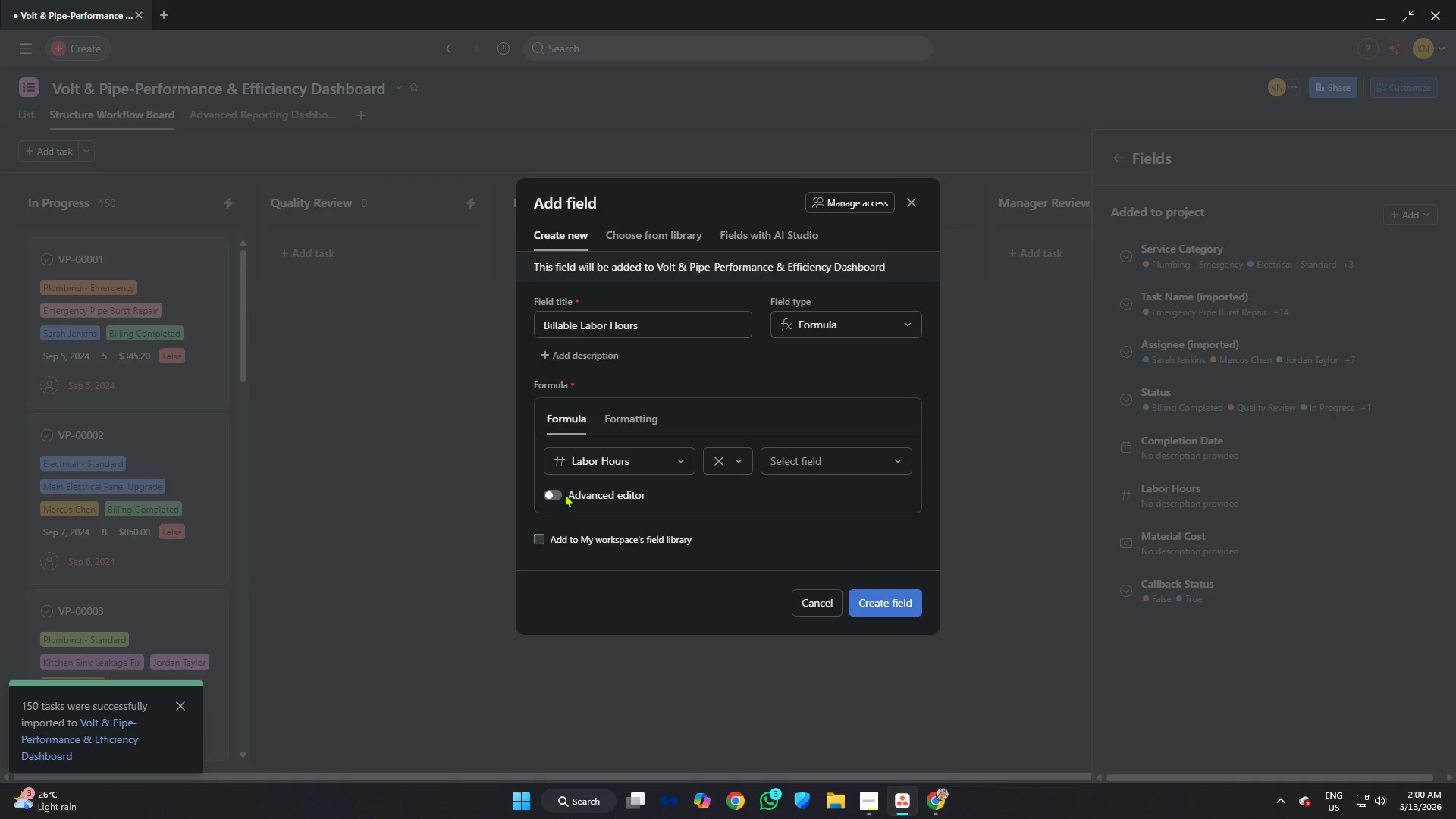 
left_click([561, 494])
 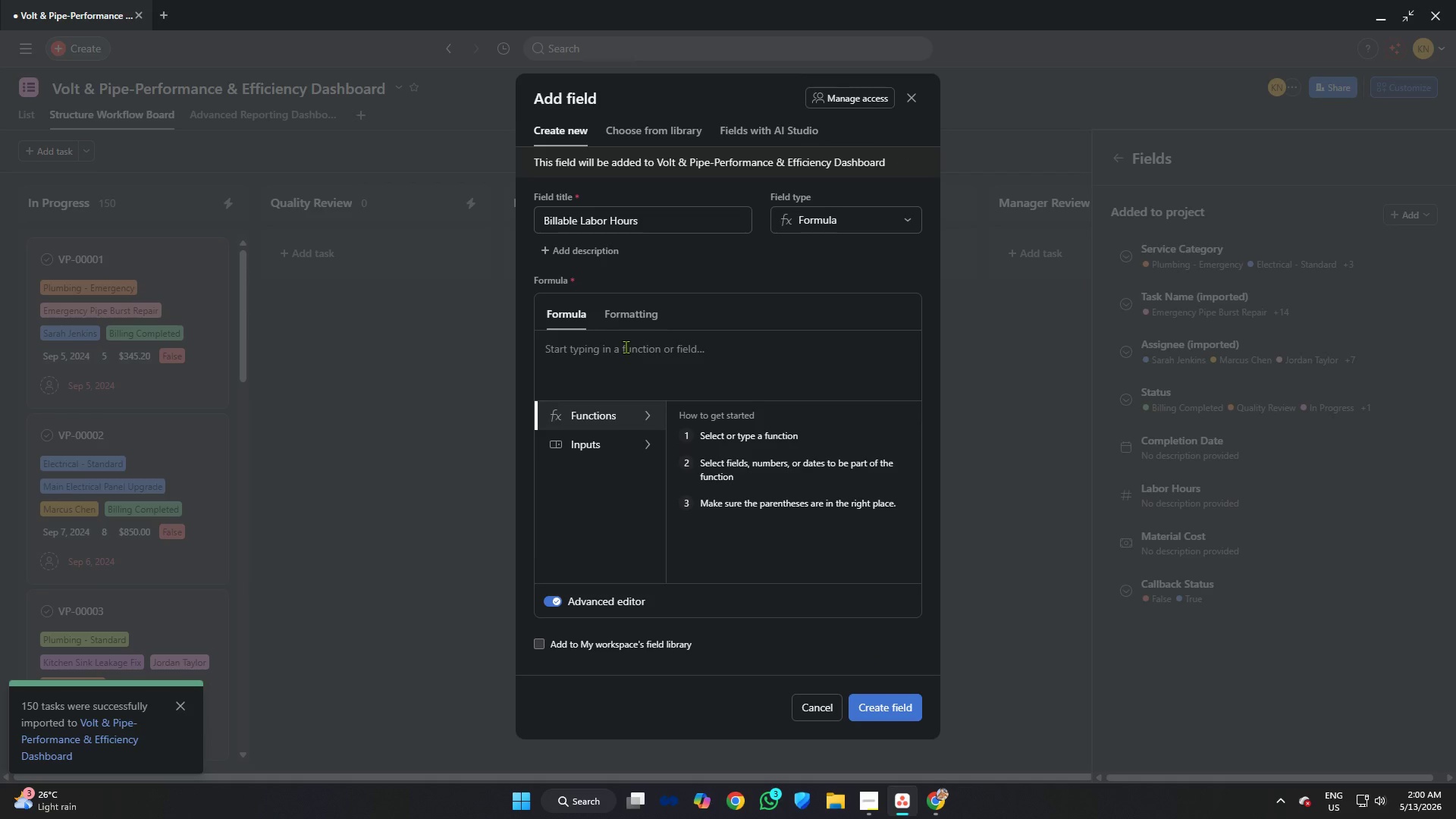 
left_click([631, 312])
 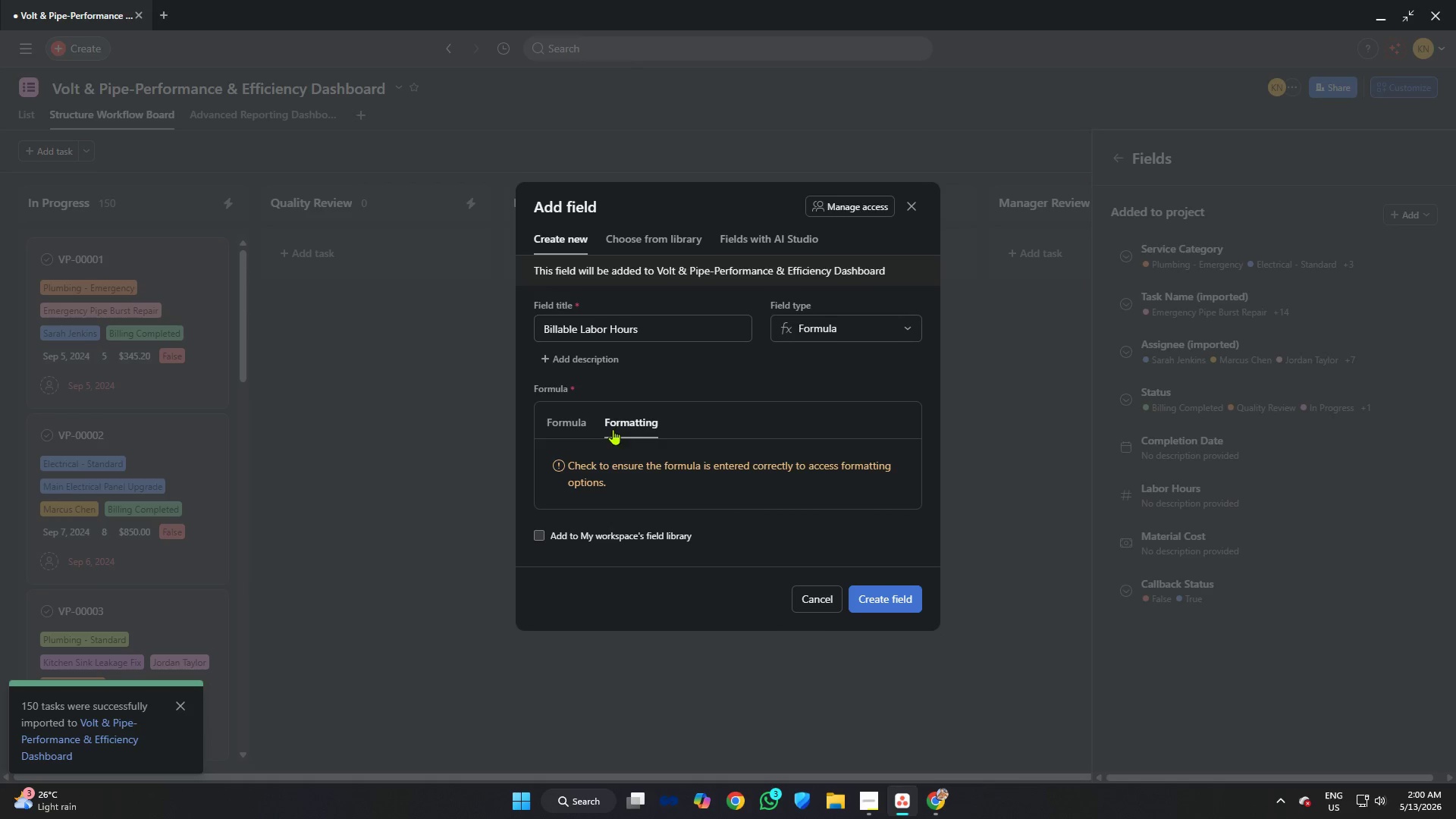 
left_click([578, 420])
 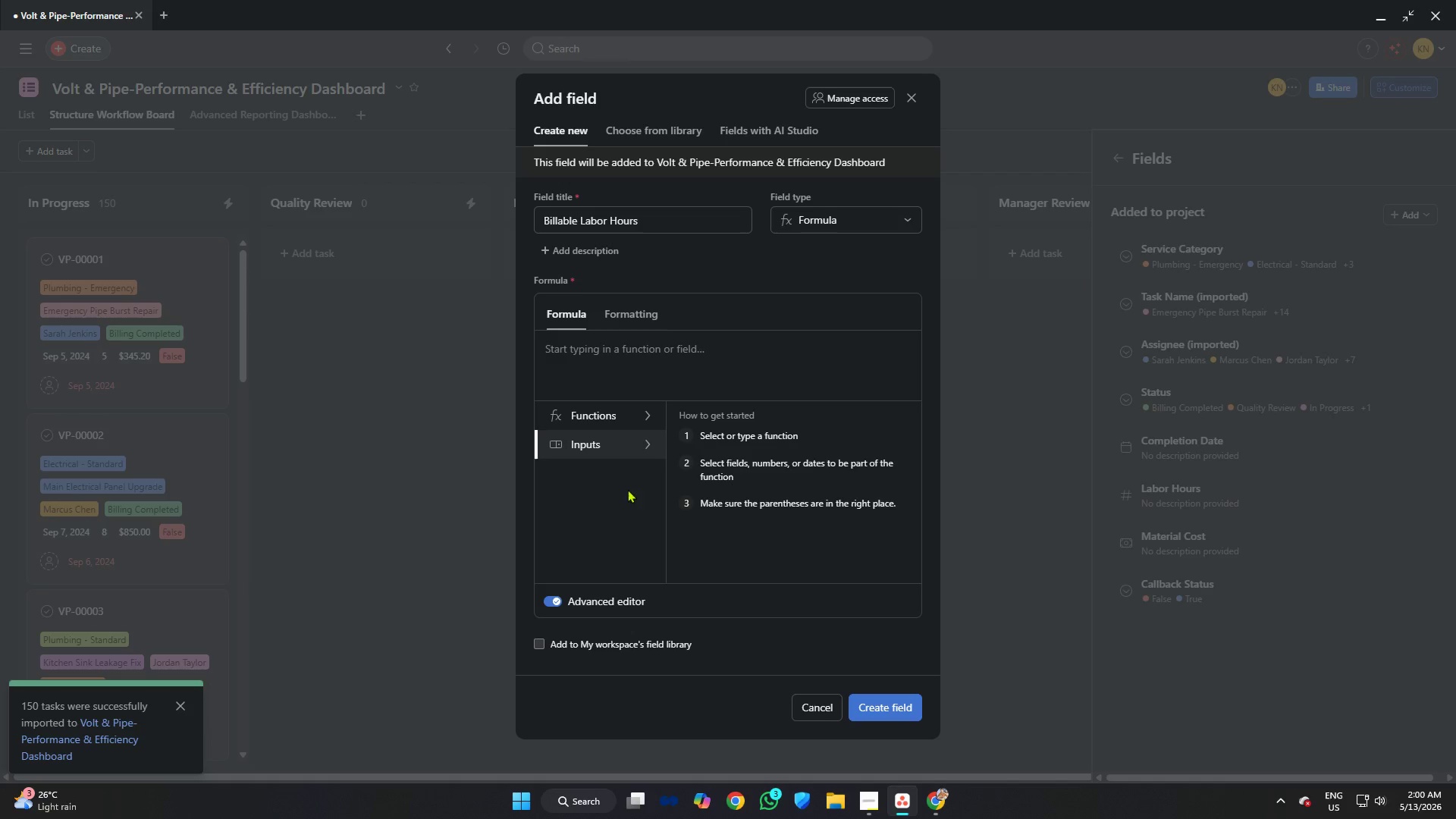 
left_click([608, 410])
 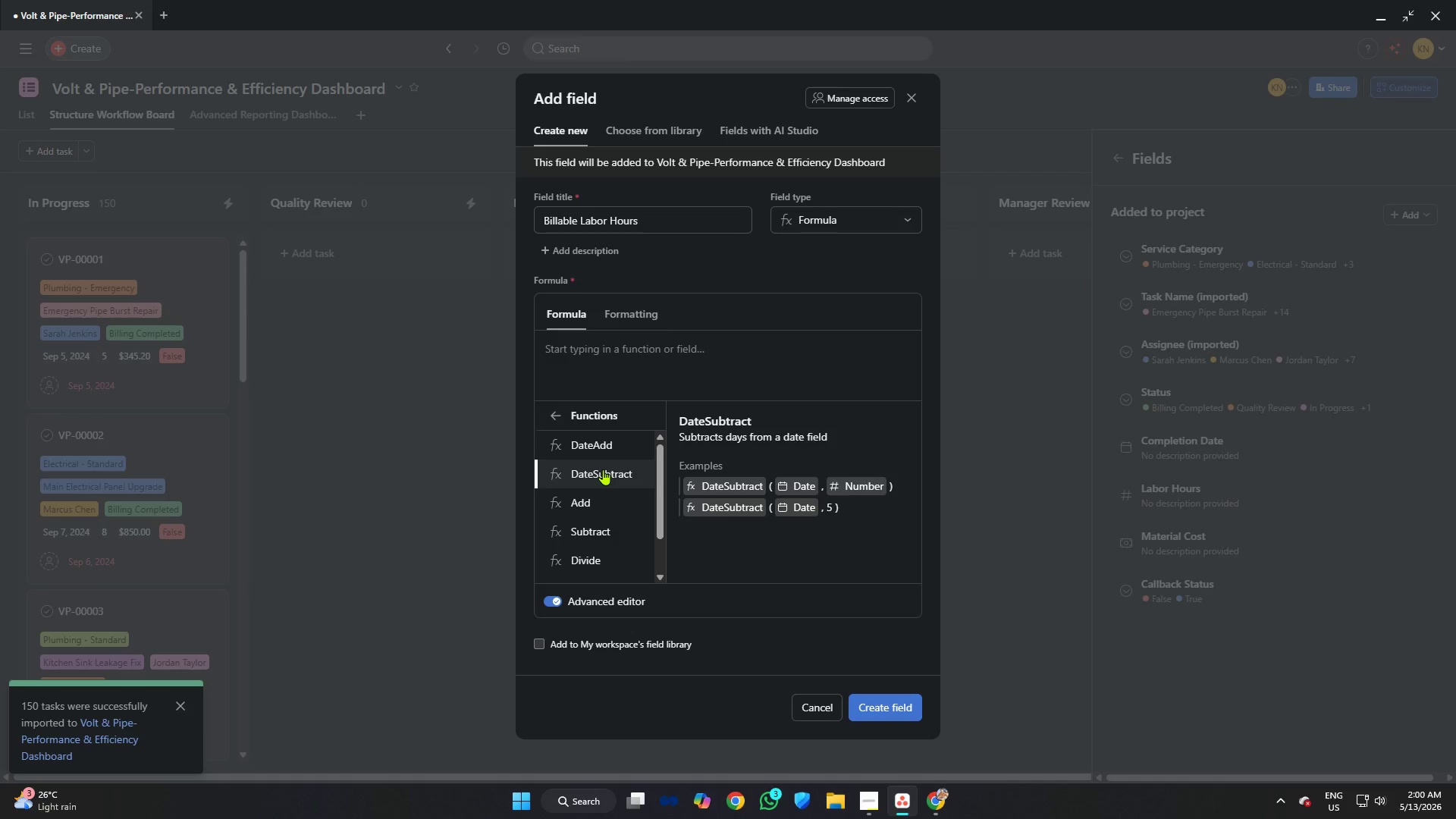 
scroll: coordinate [607, 518], scroll_direction: down, amount: 4.0
 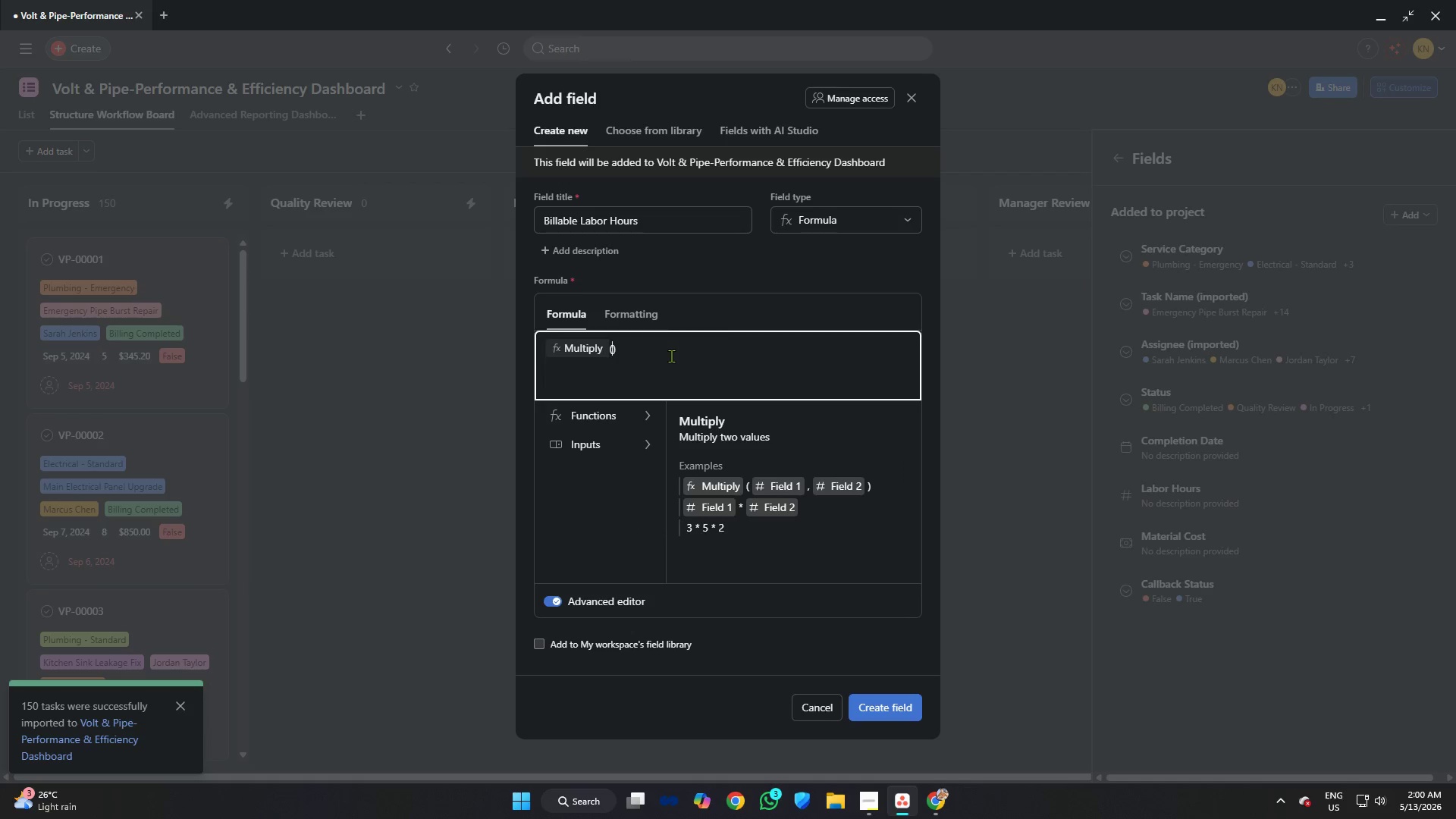 
mouse_move([606, 502])
 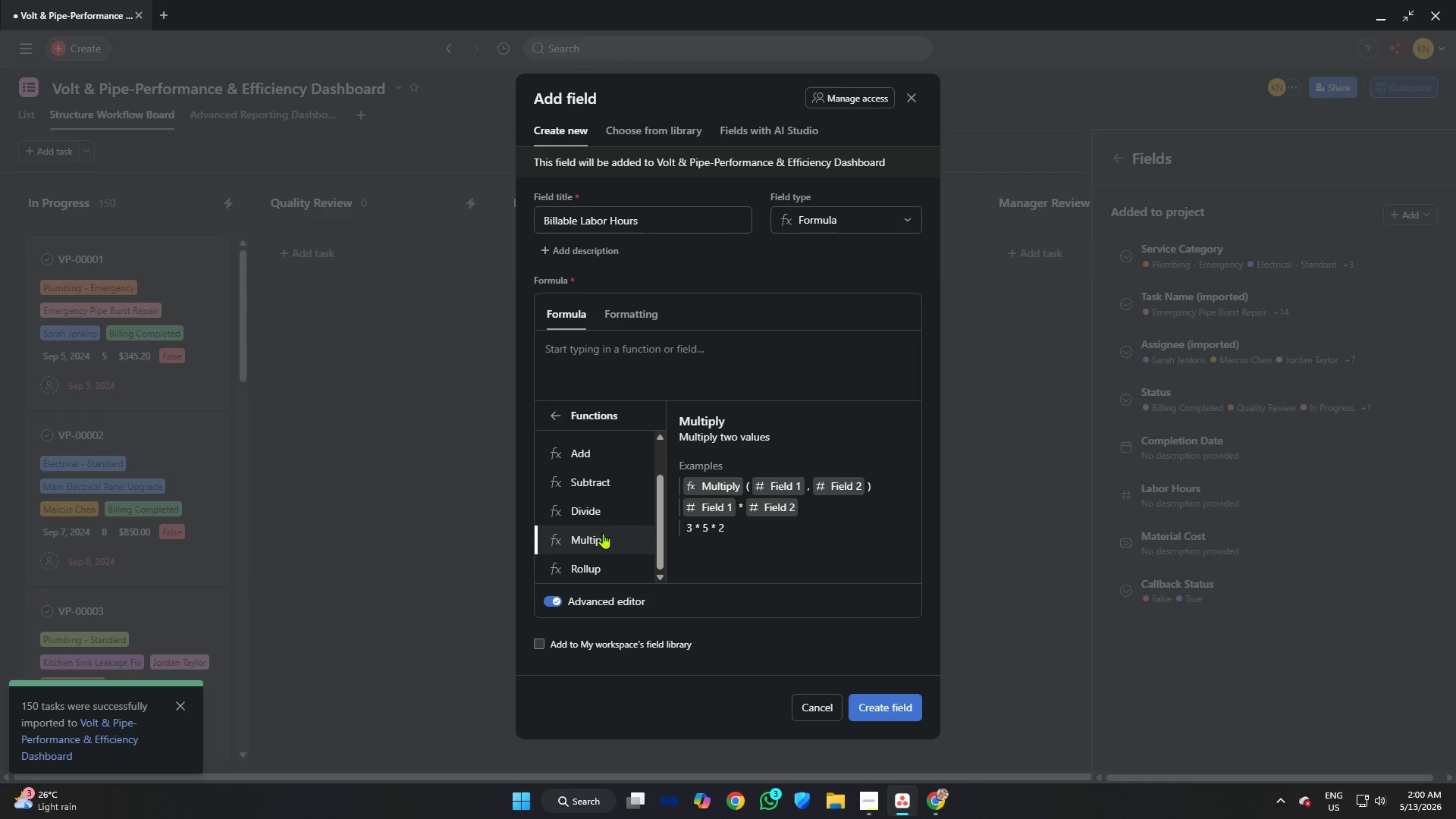 
left_click([671, 356])
 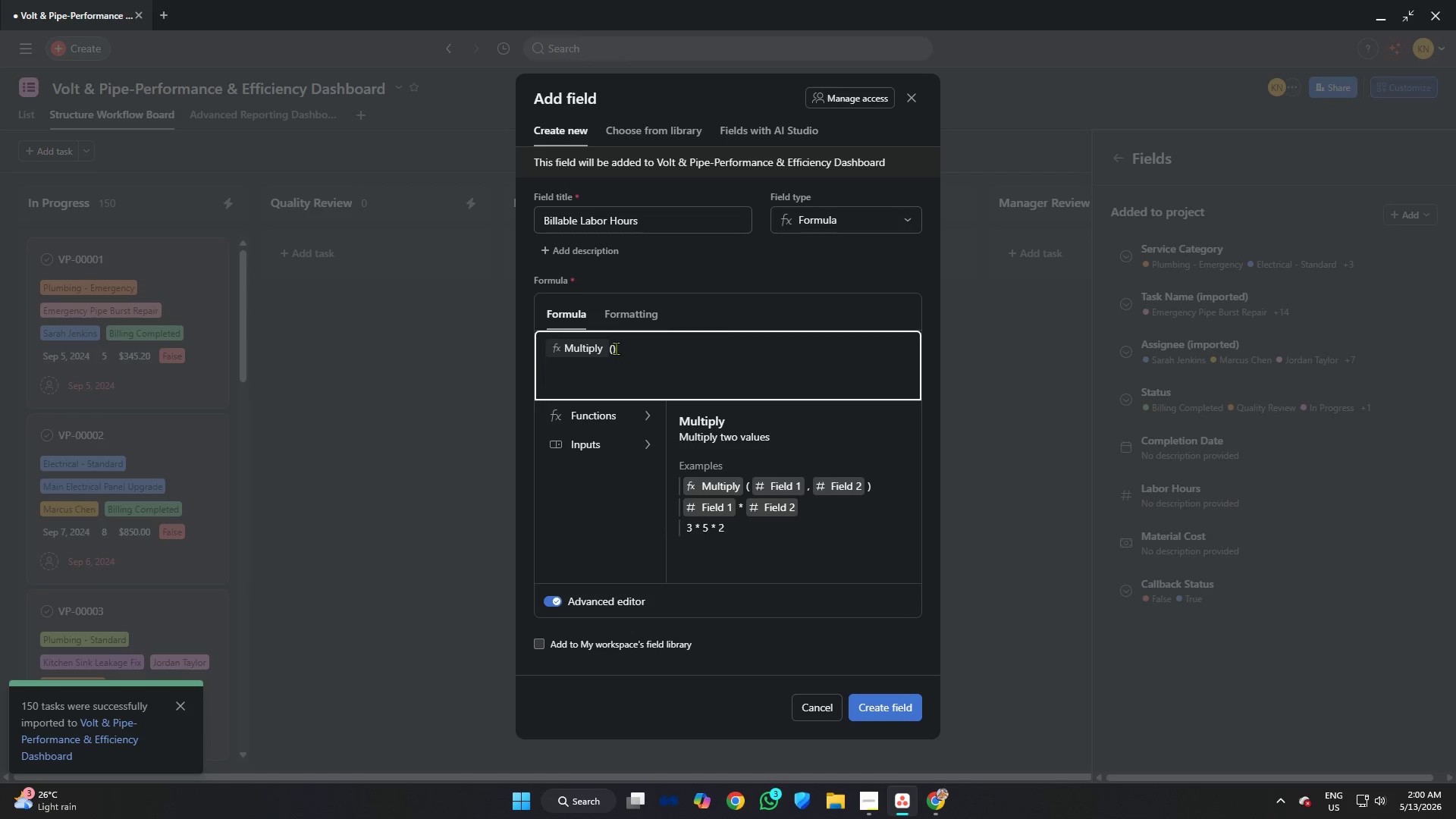 
left_click([612, 348])
 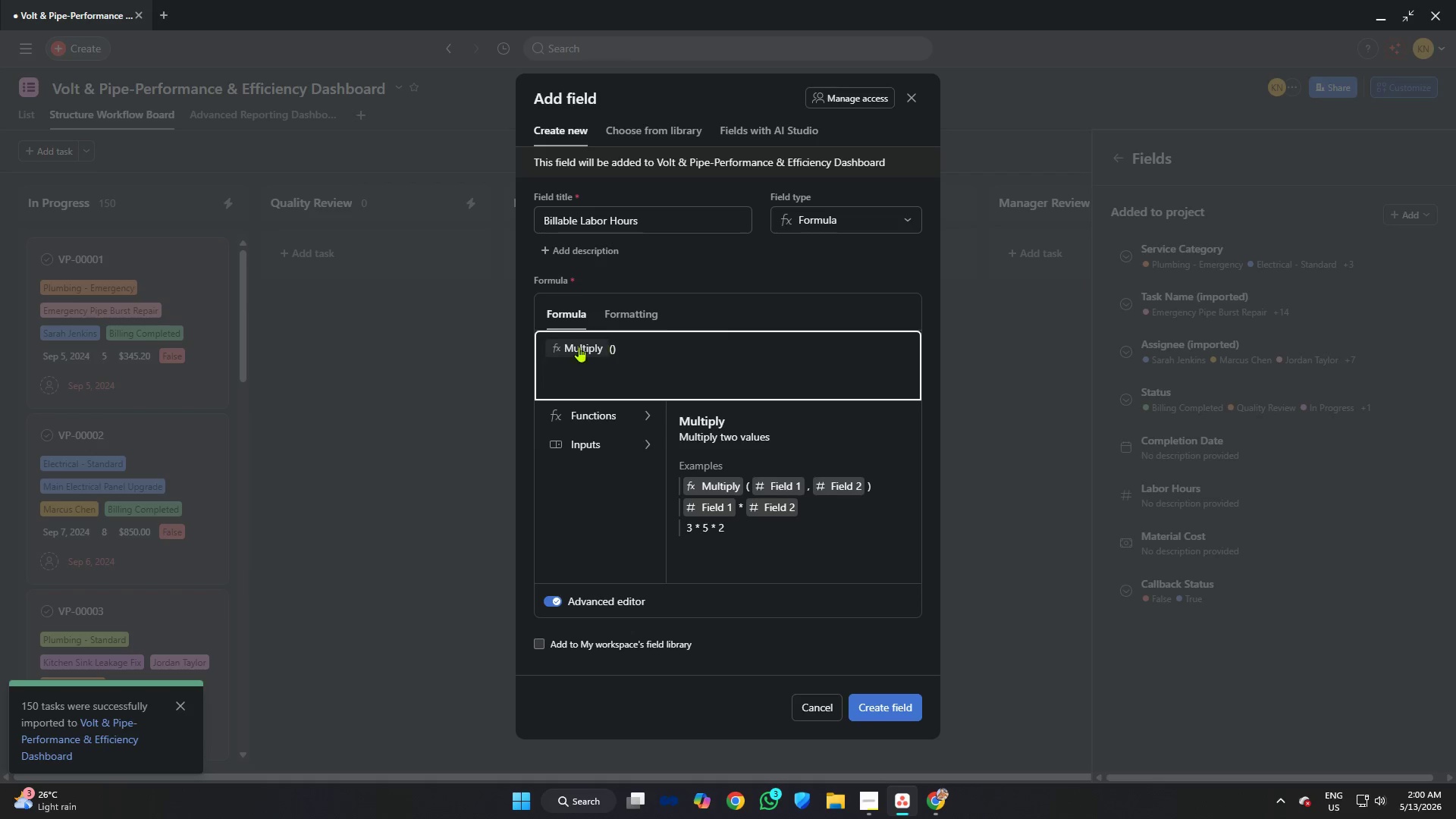 
left_click([574, 347])
 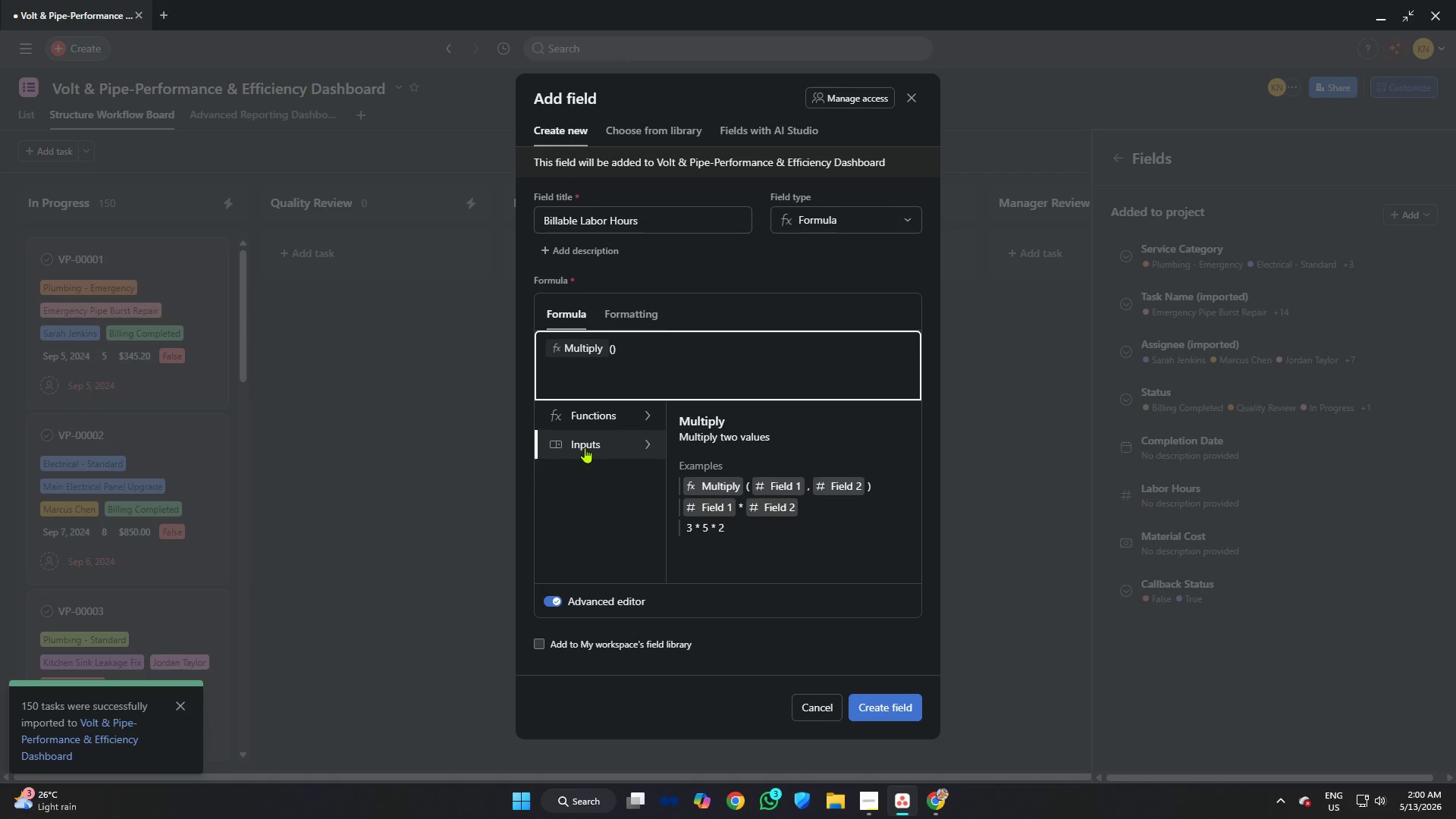 
left_click([585, 446])
 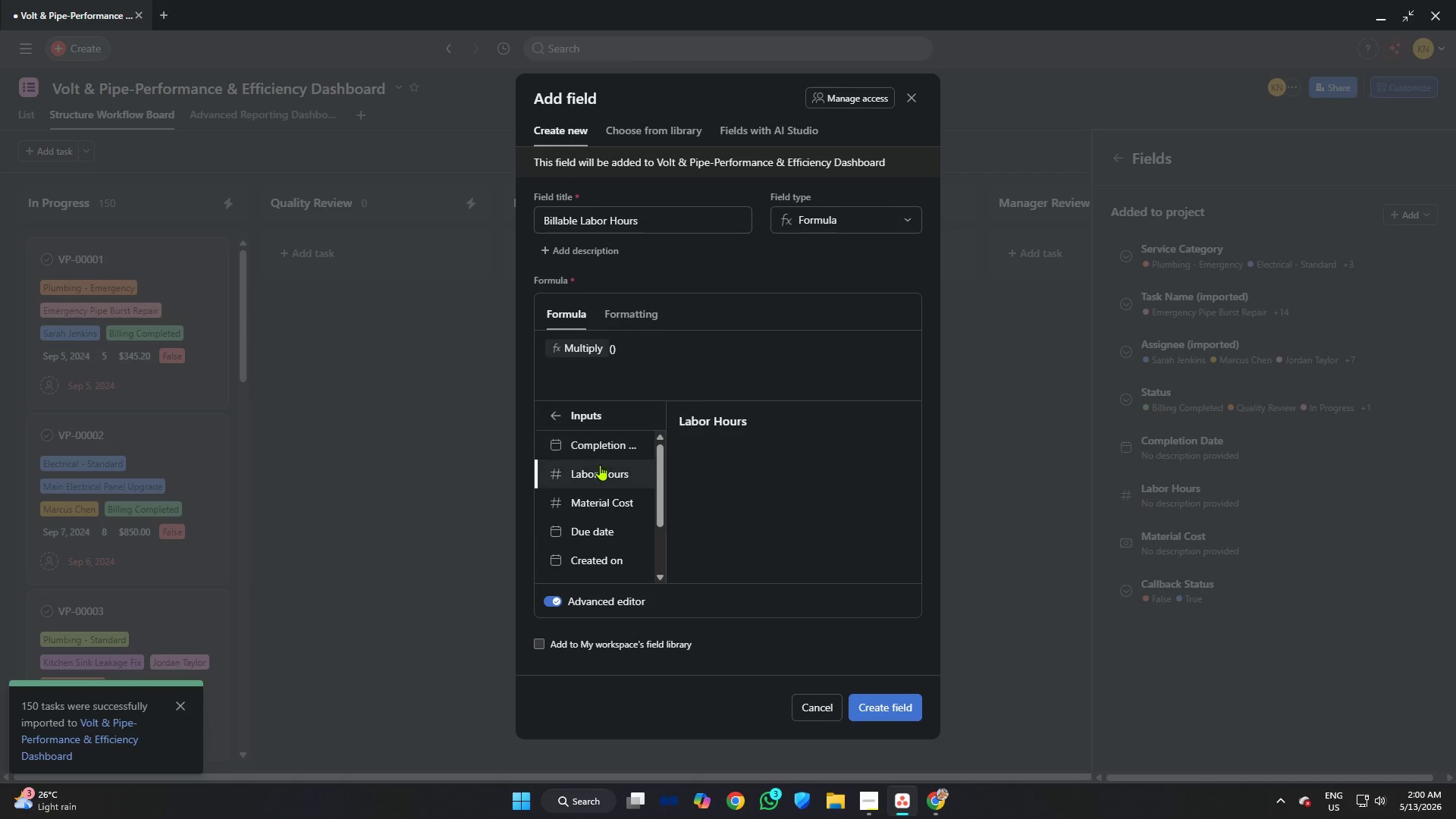 
left_click([601, 470])
 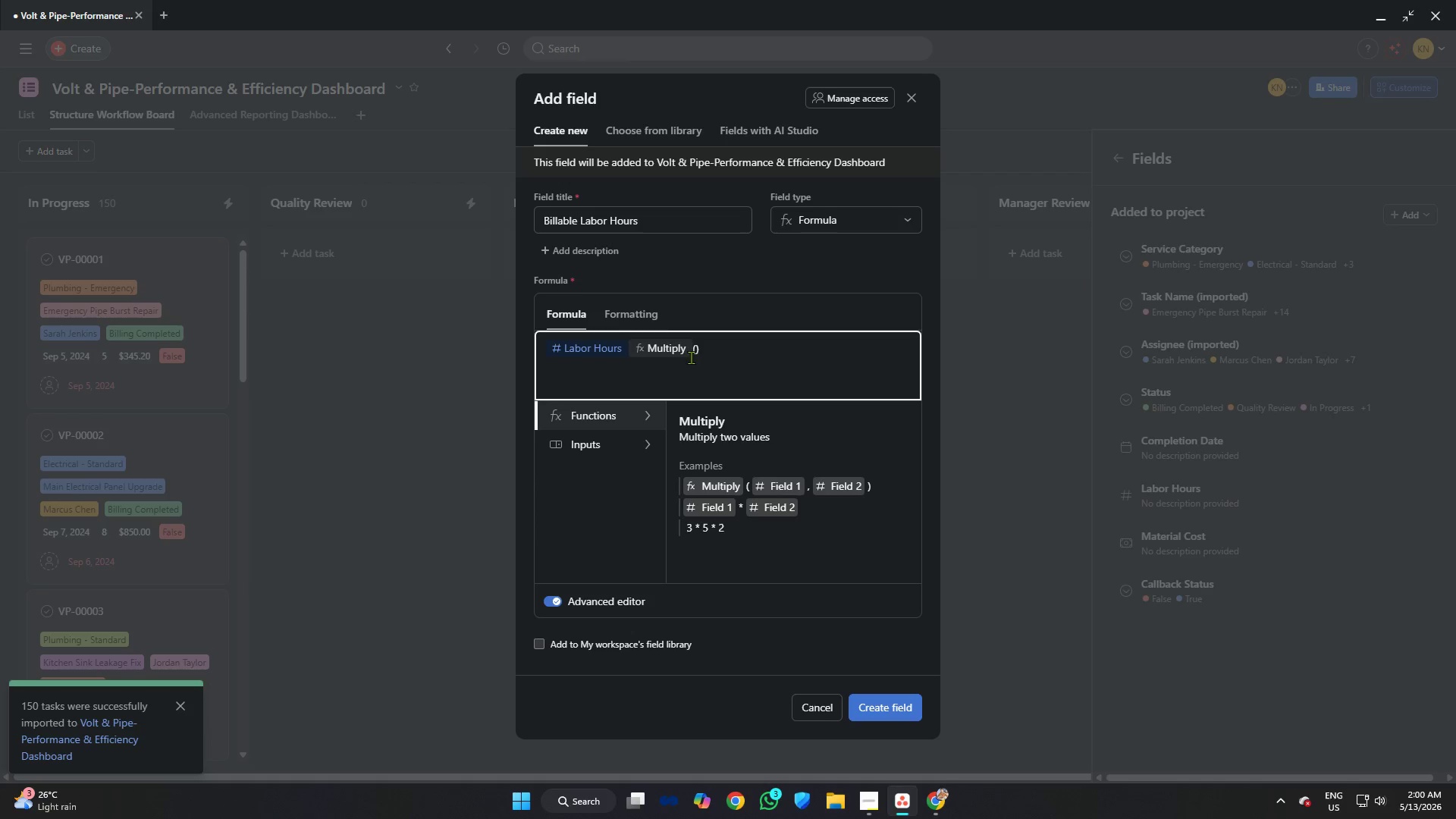 
left_click([733, 351])
 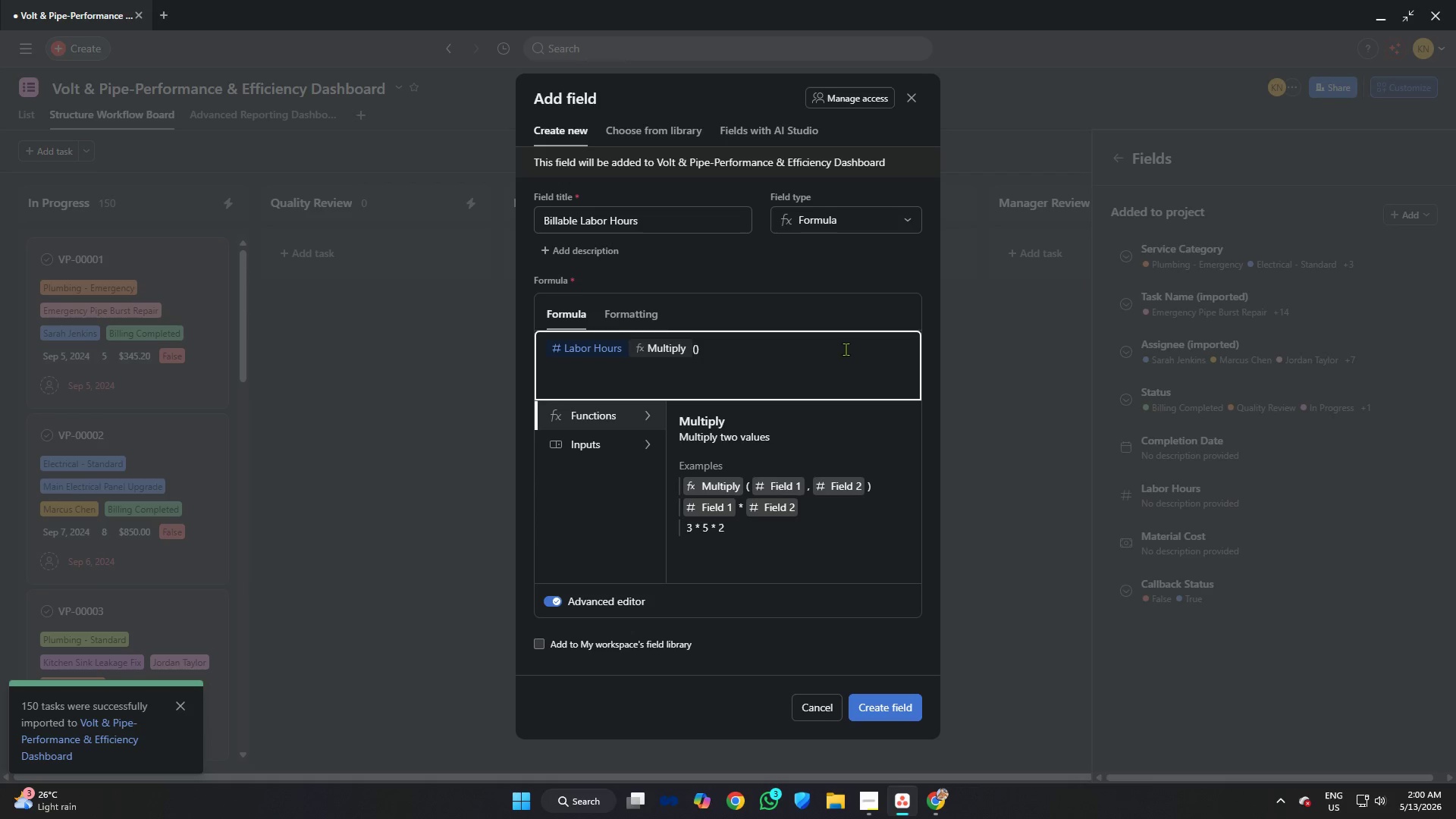 
type(125)
 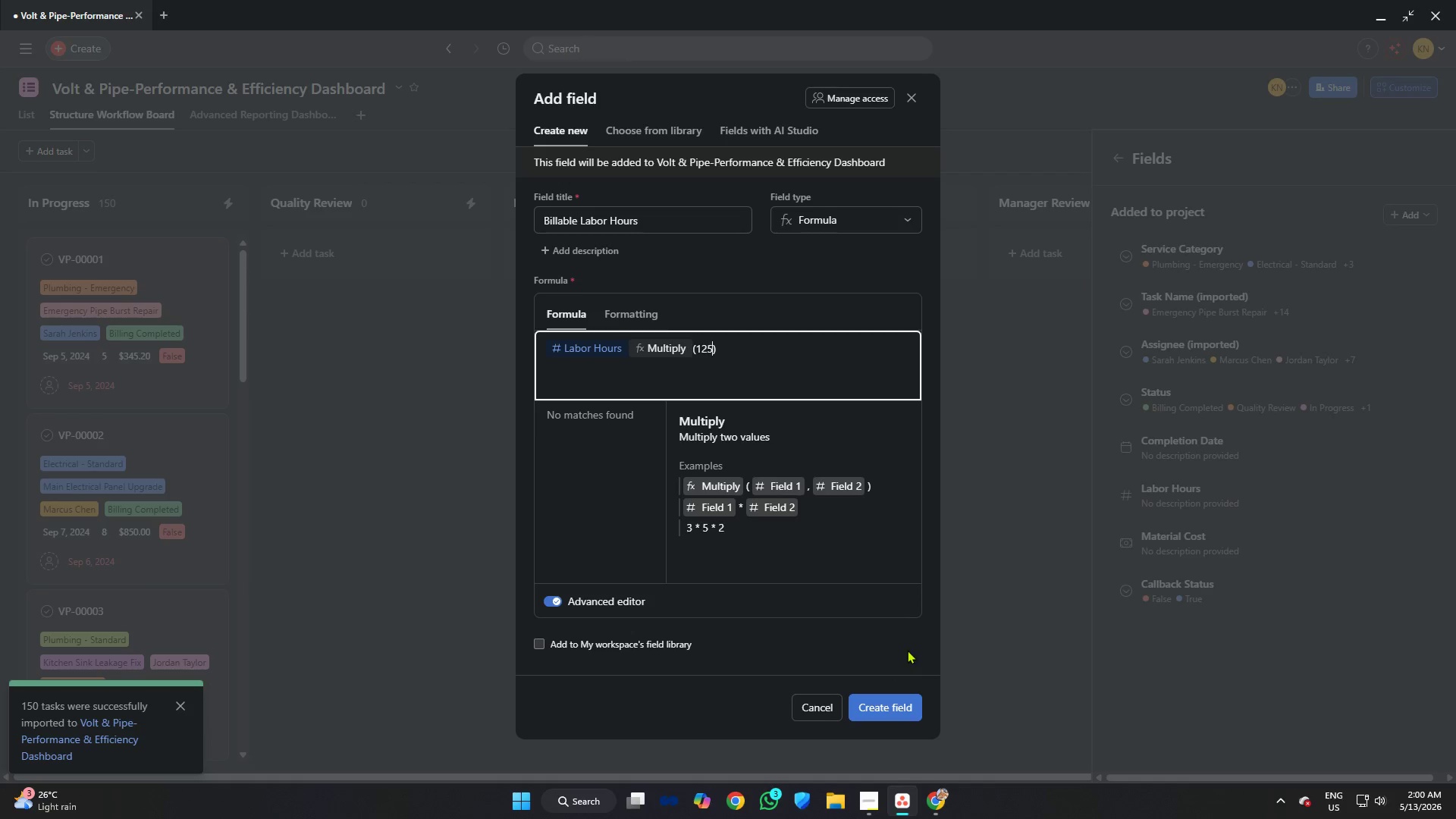 
left_click([892, 701])
 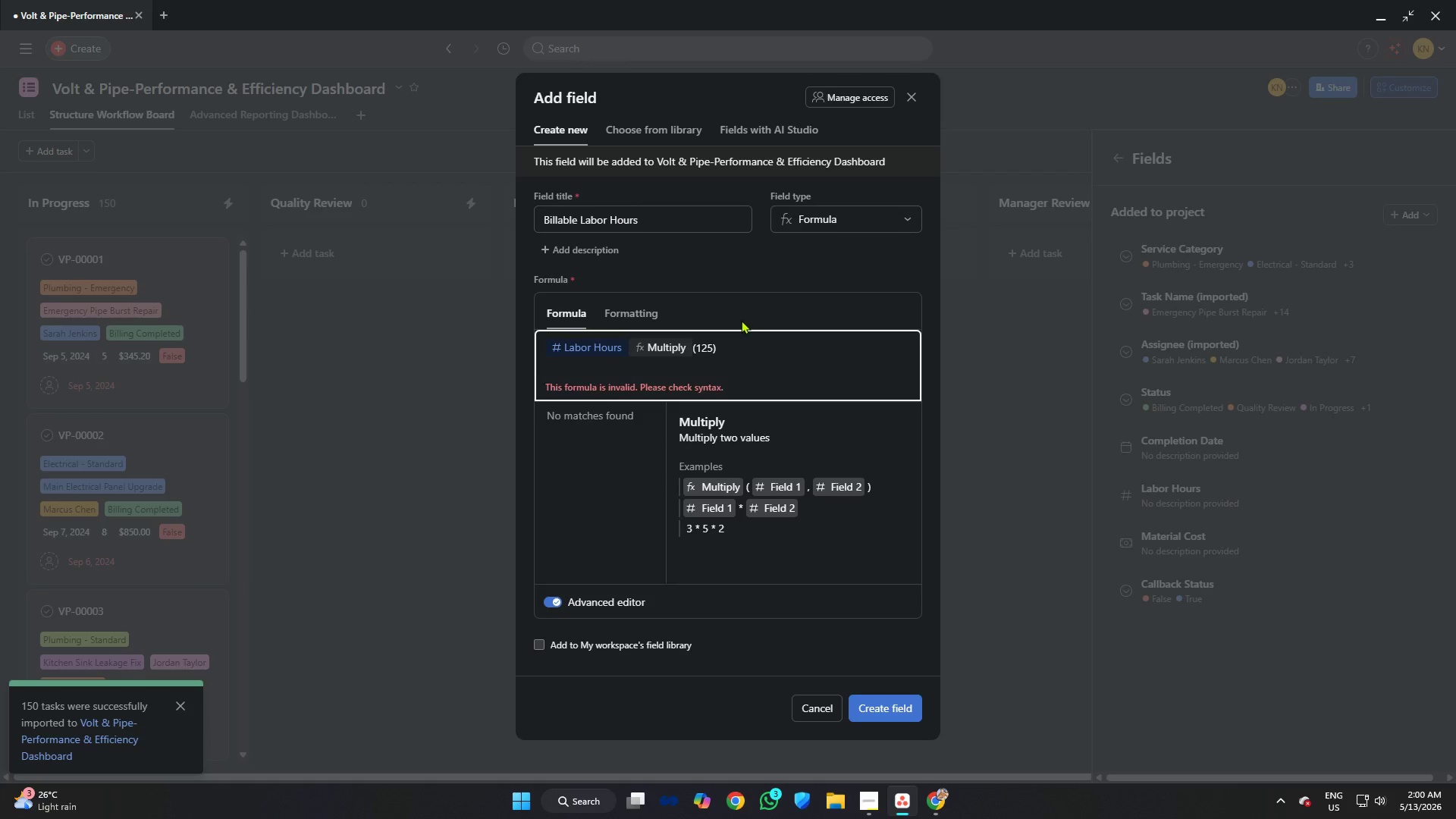 
key(Backspace)
 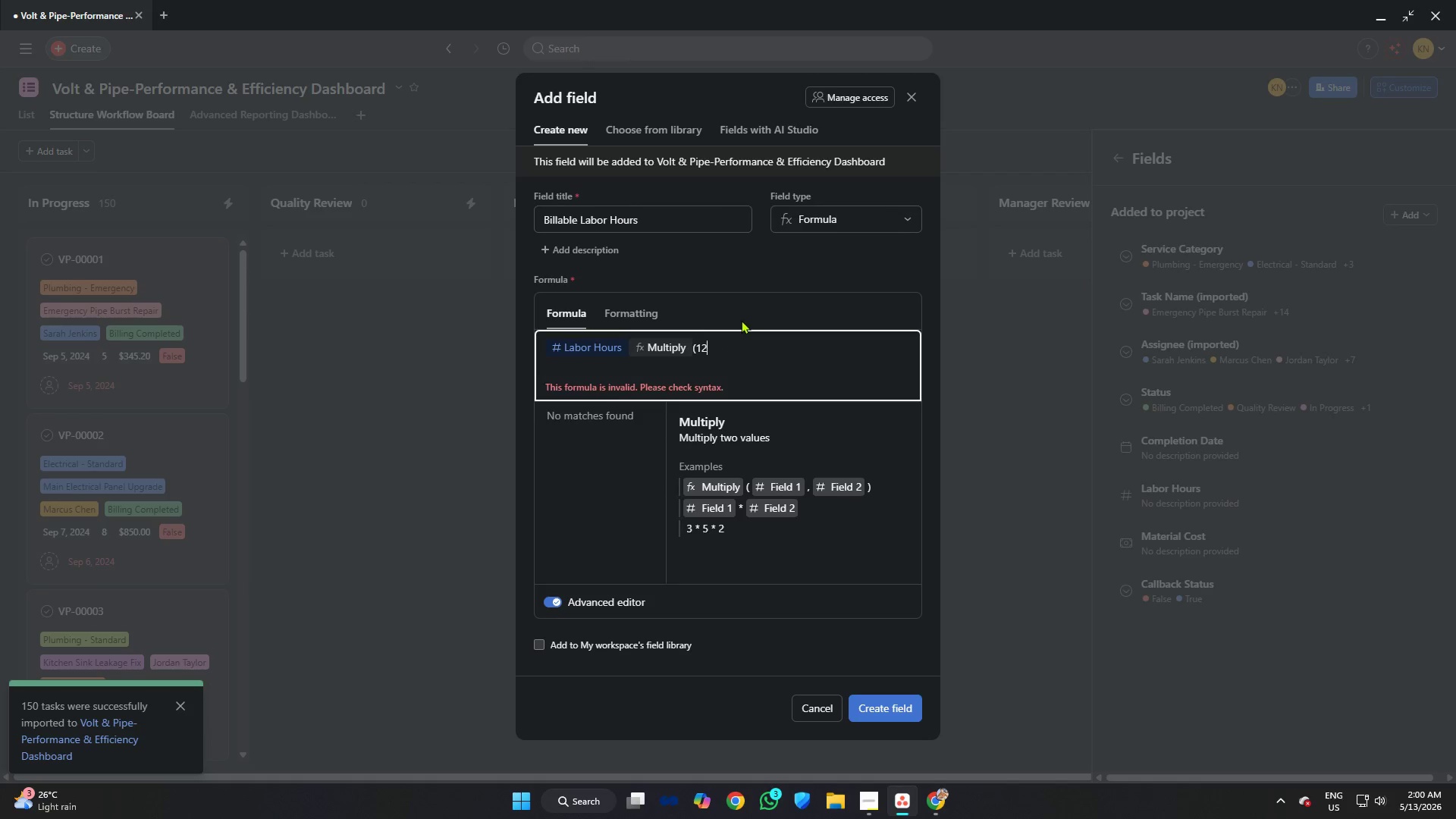 
key(Backspace)
 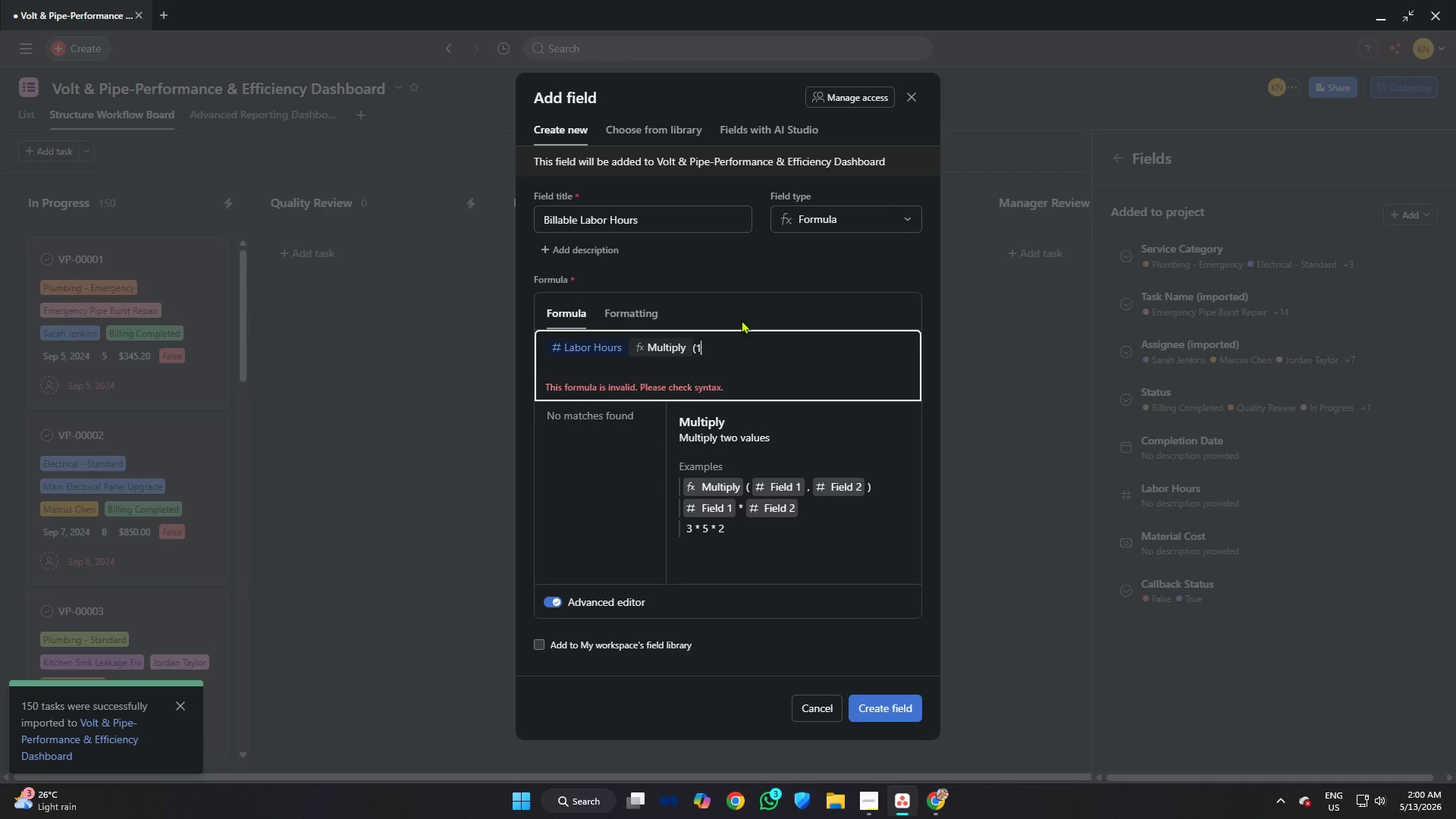 
key(Backspace)
 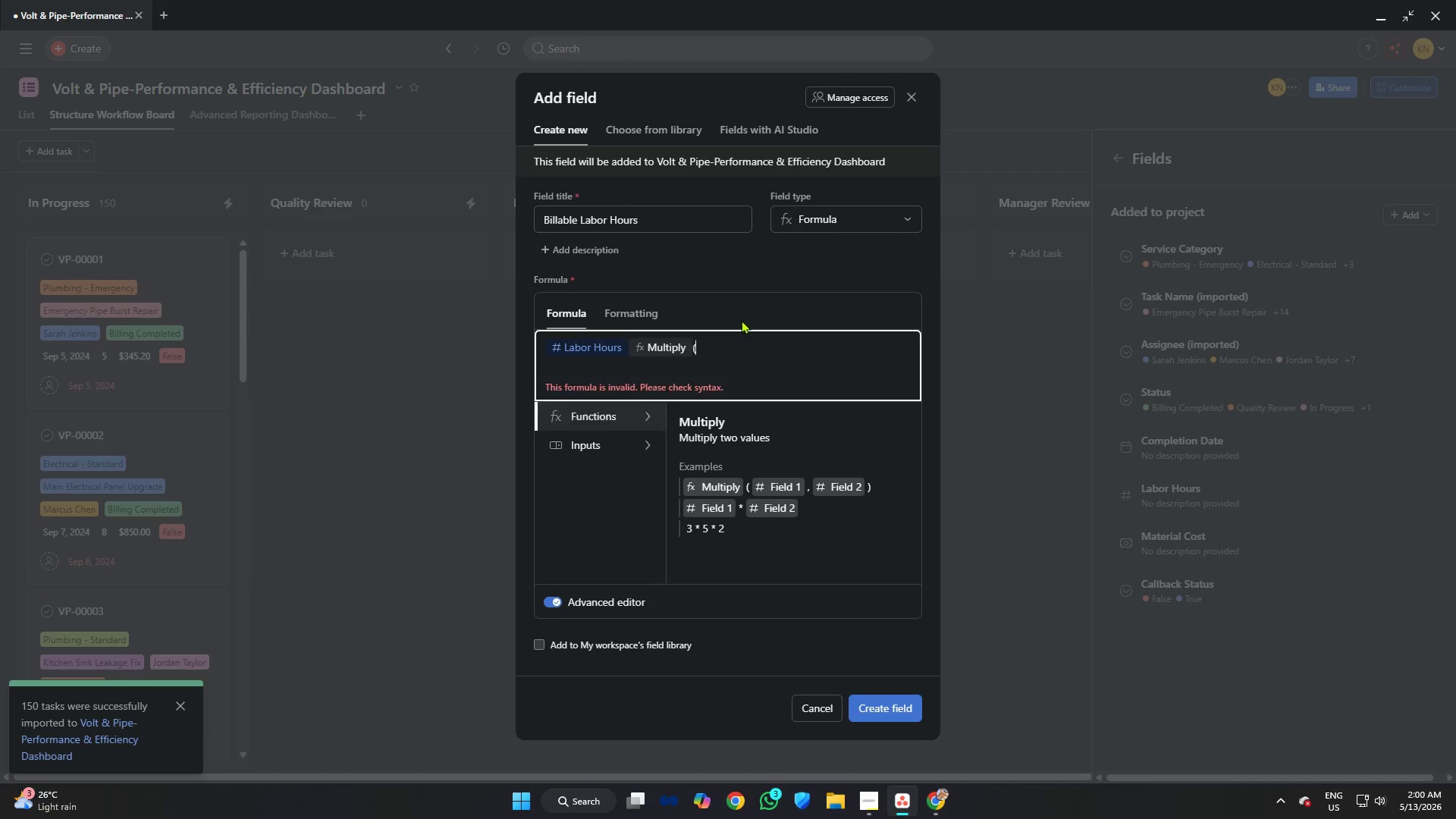 
key(Backspace)
 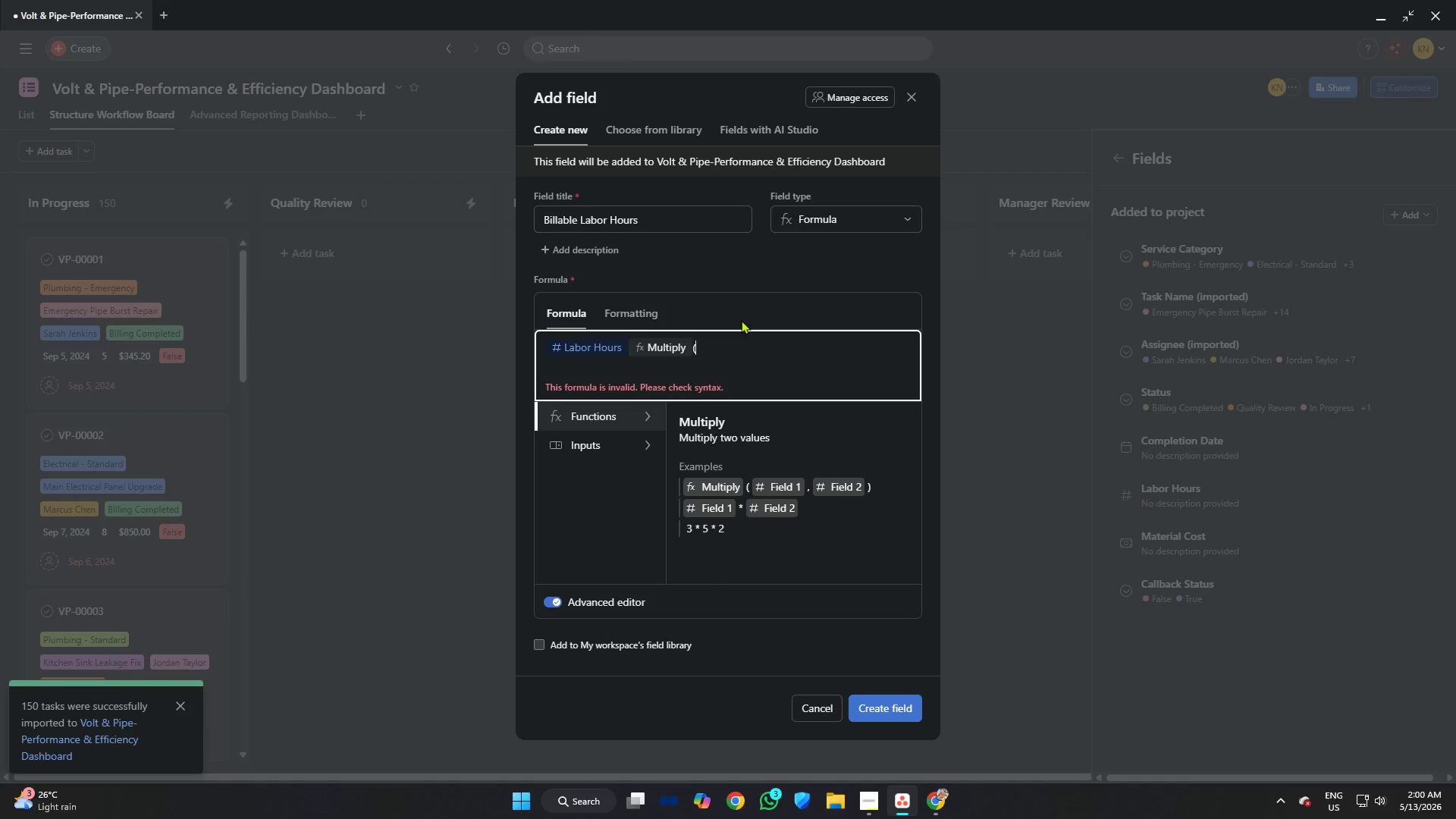 
key(Backspace)
 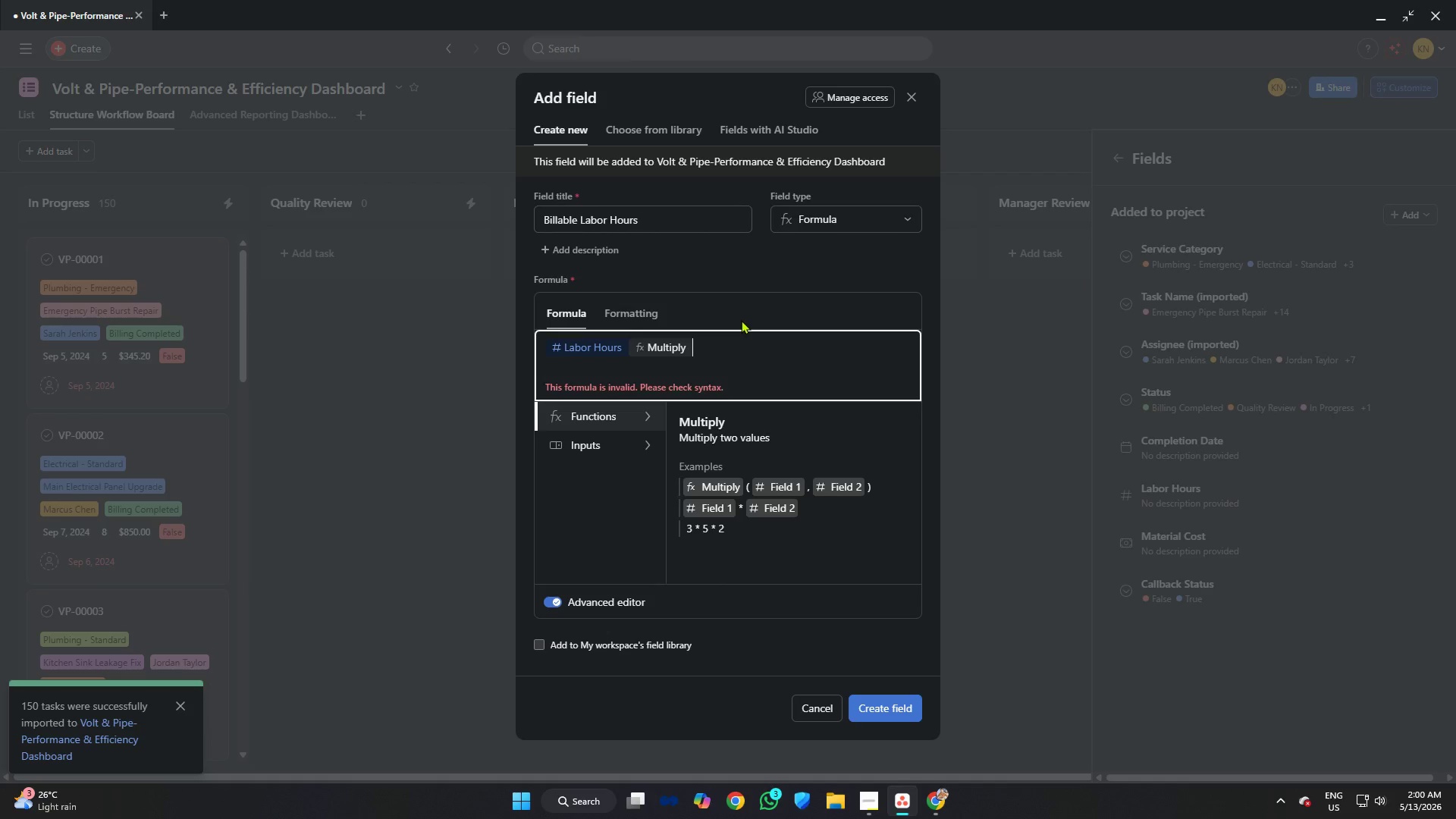 
key(Backspace)
 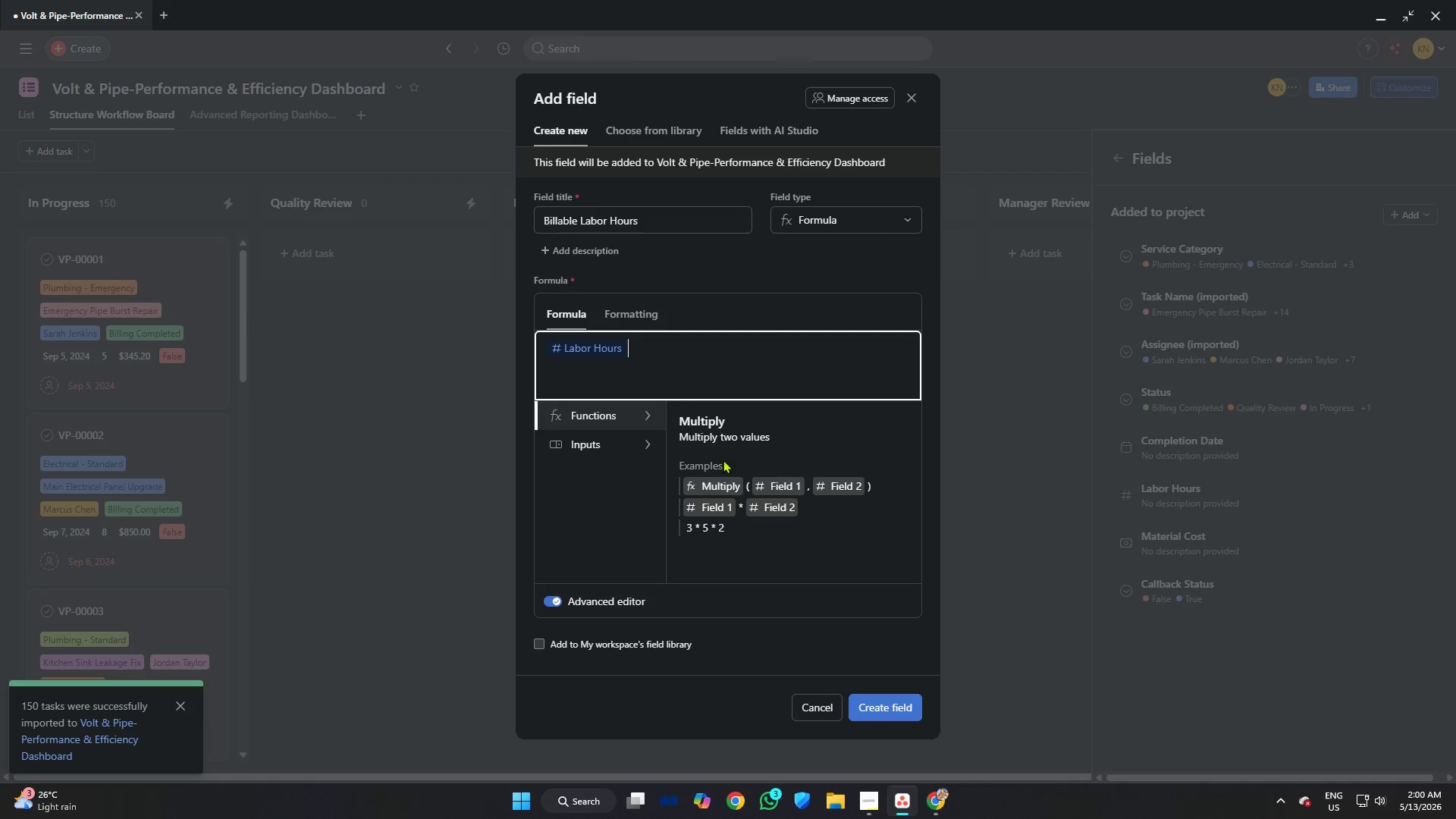 
left_click([723, 484])
 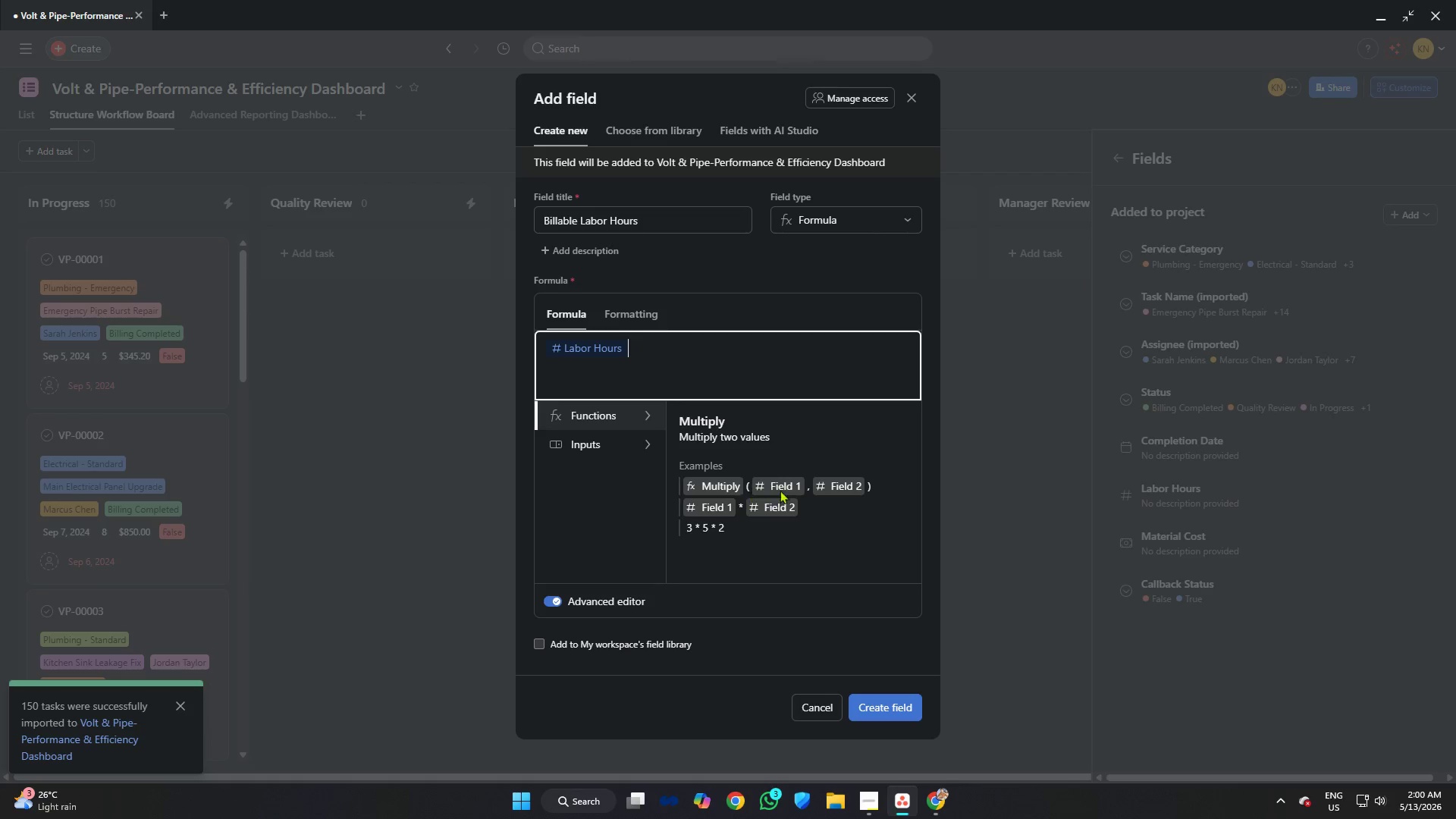 
left_click([785, 486])
 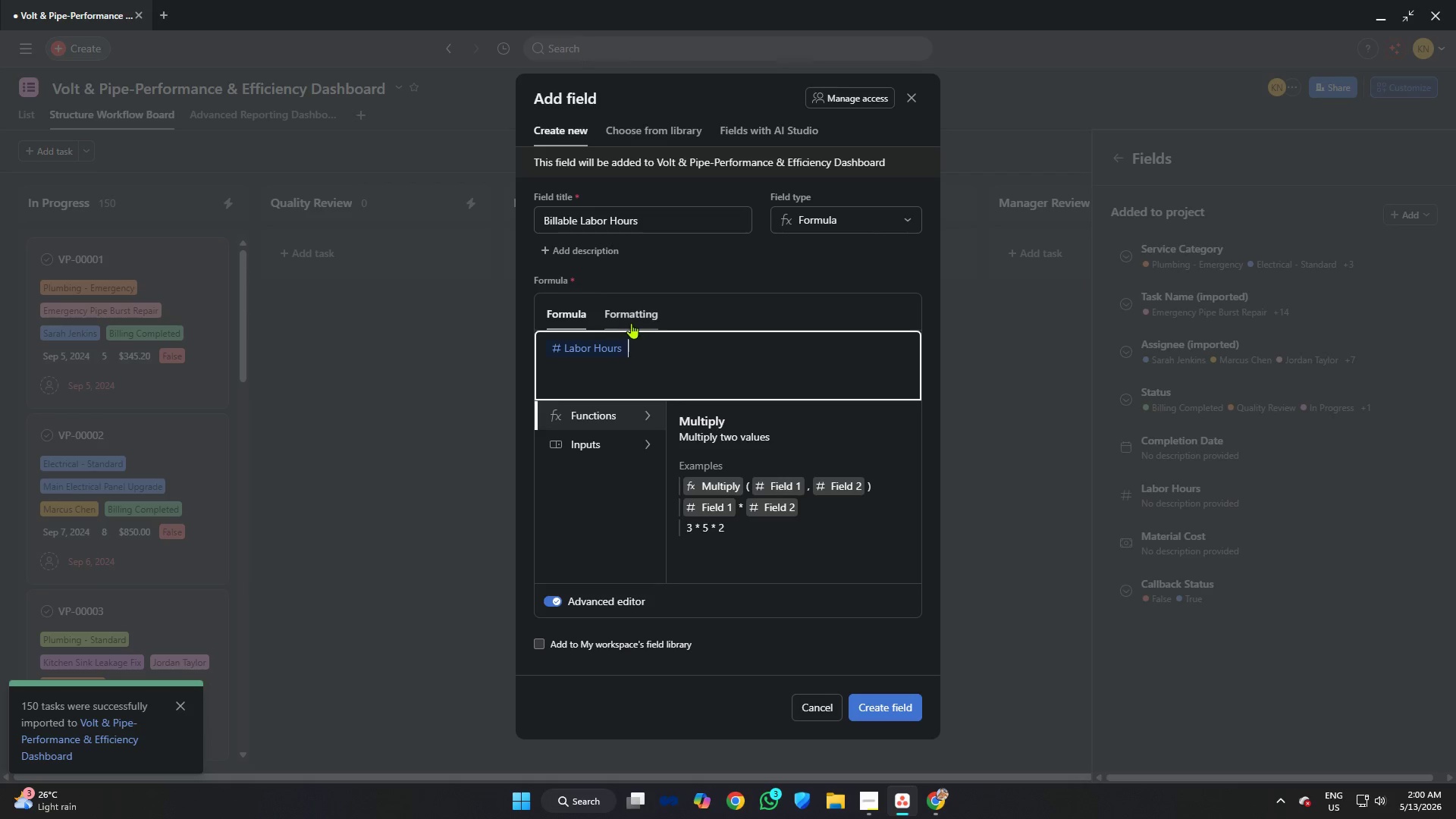 
left_click([554, 609])
 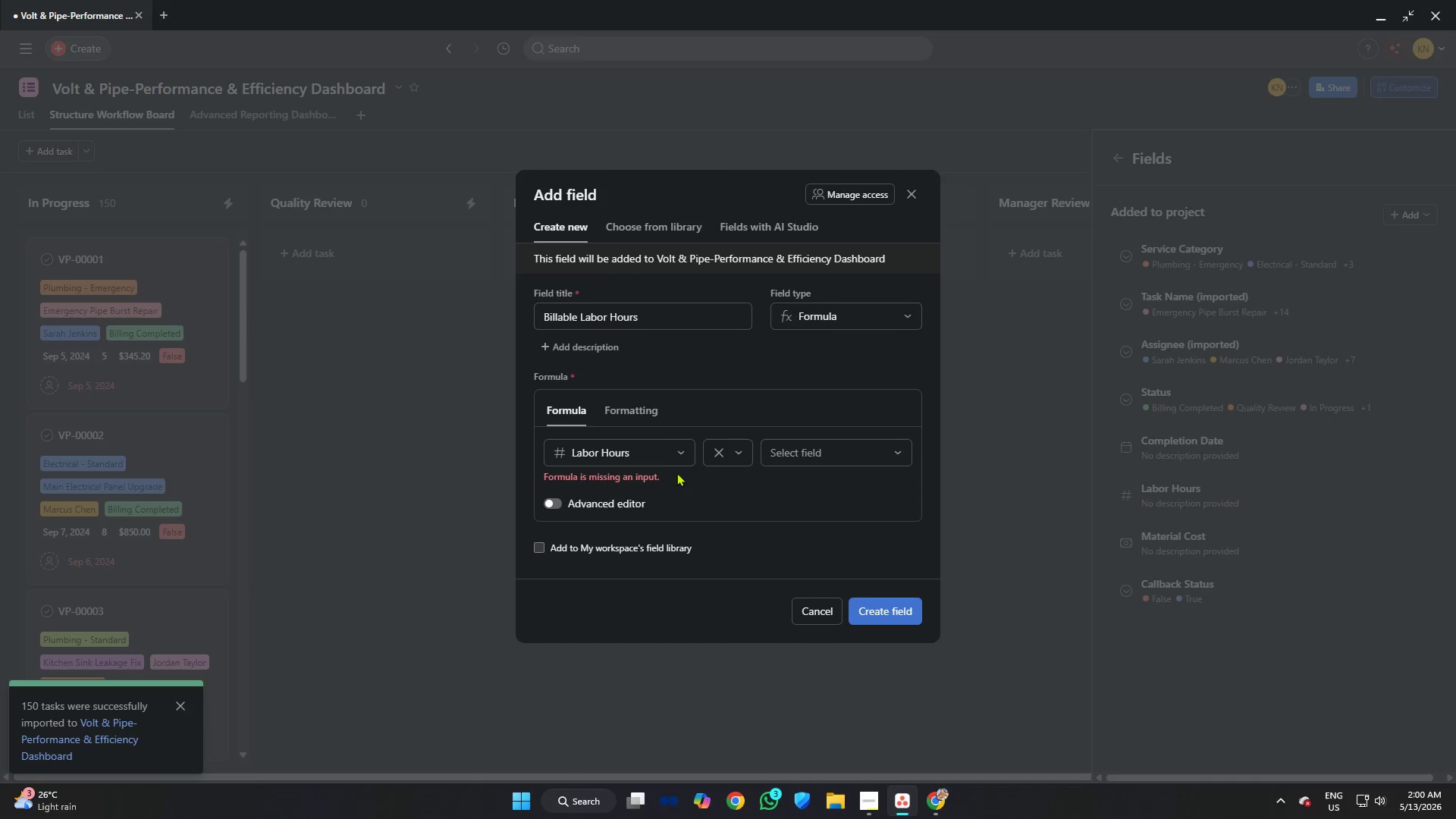 
left_click([720, 446])
 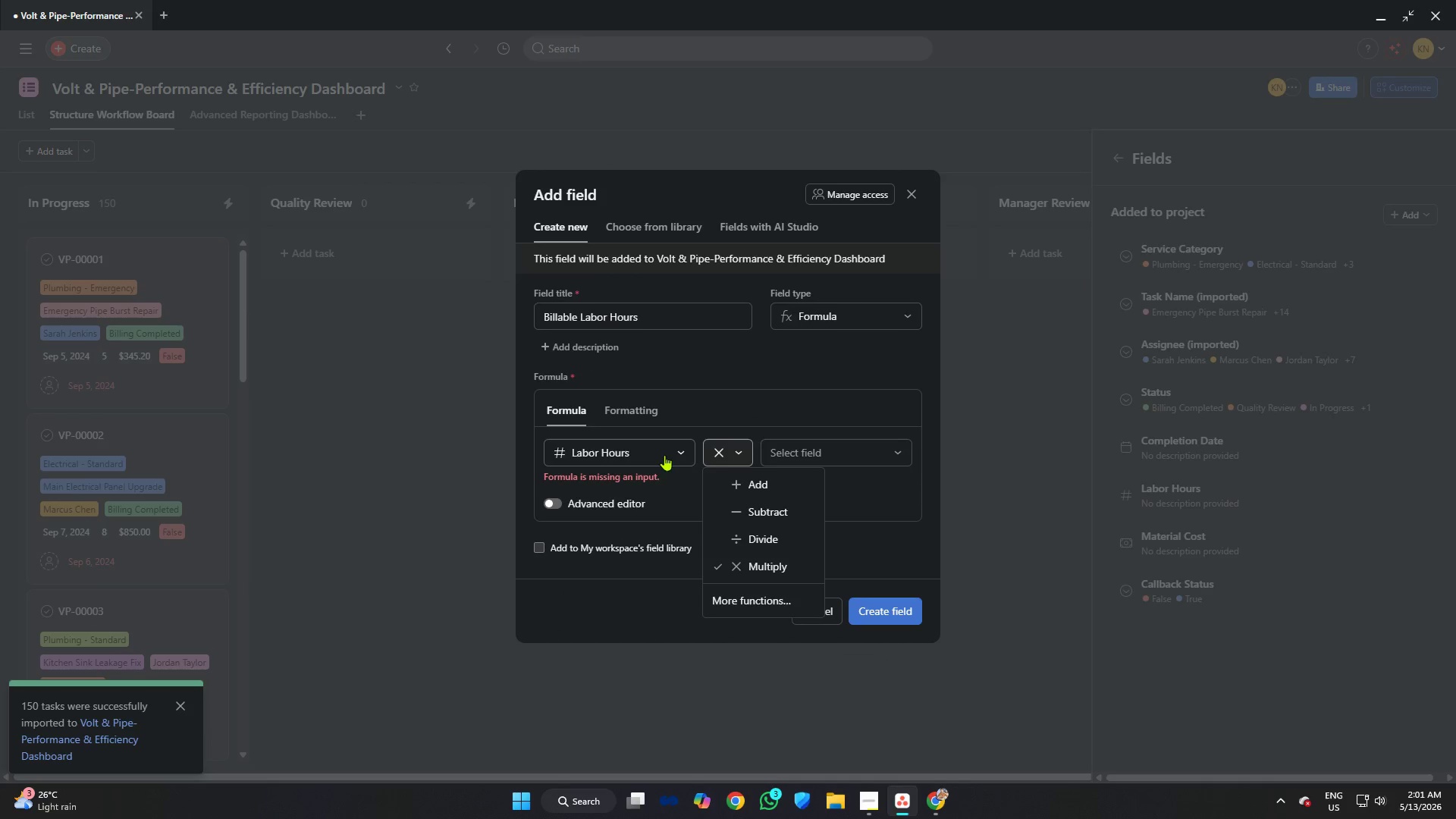 
left_click([666, 490])
 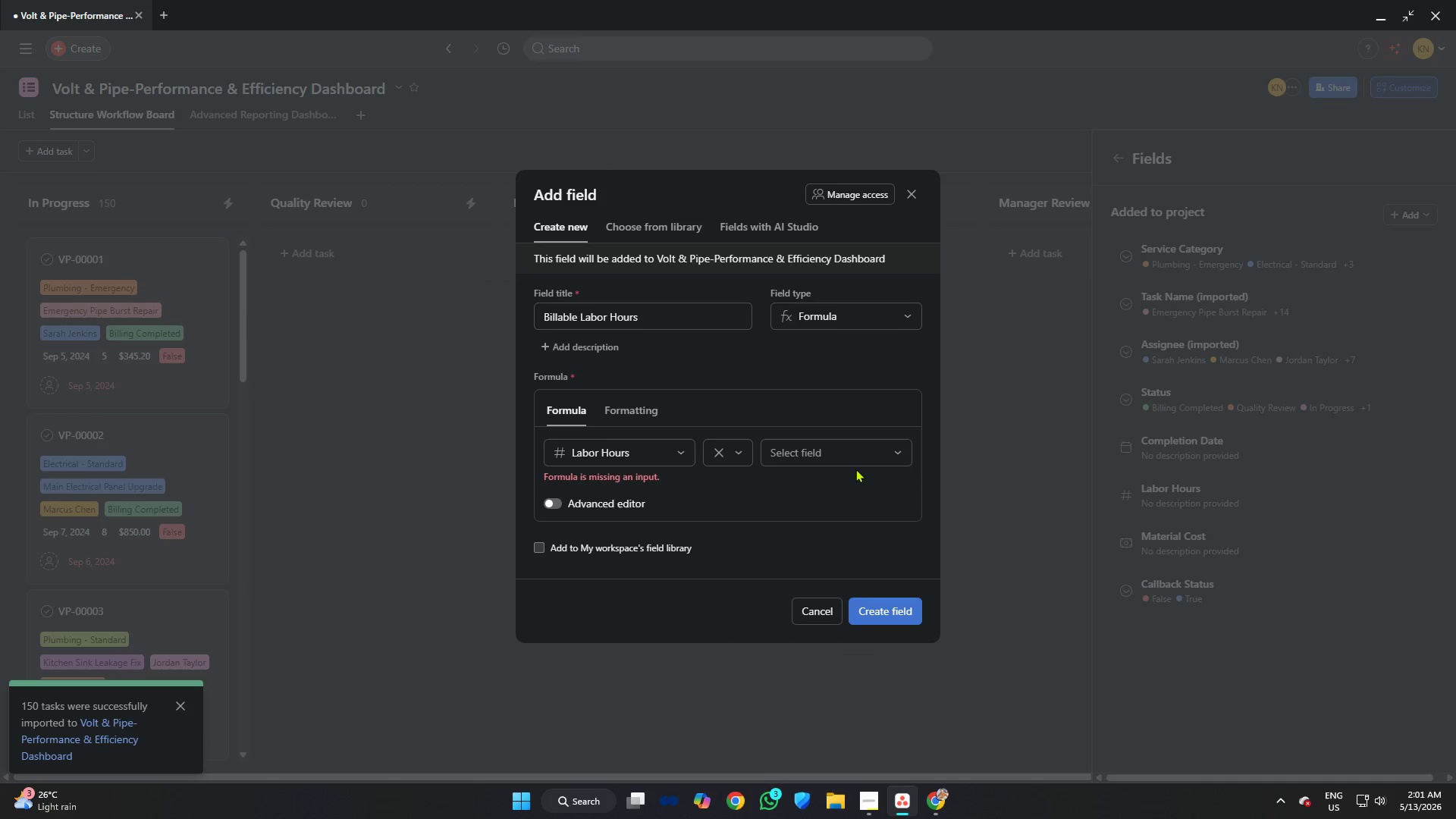 
left_click([860, 457])
 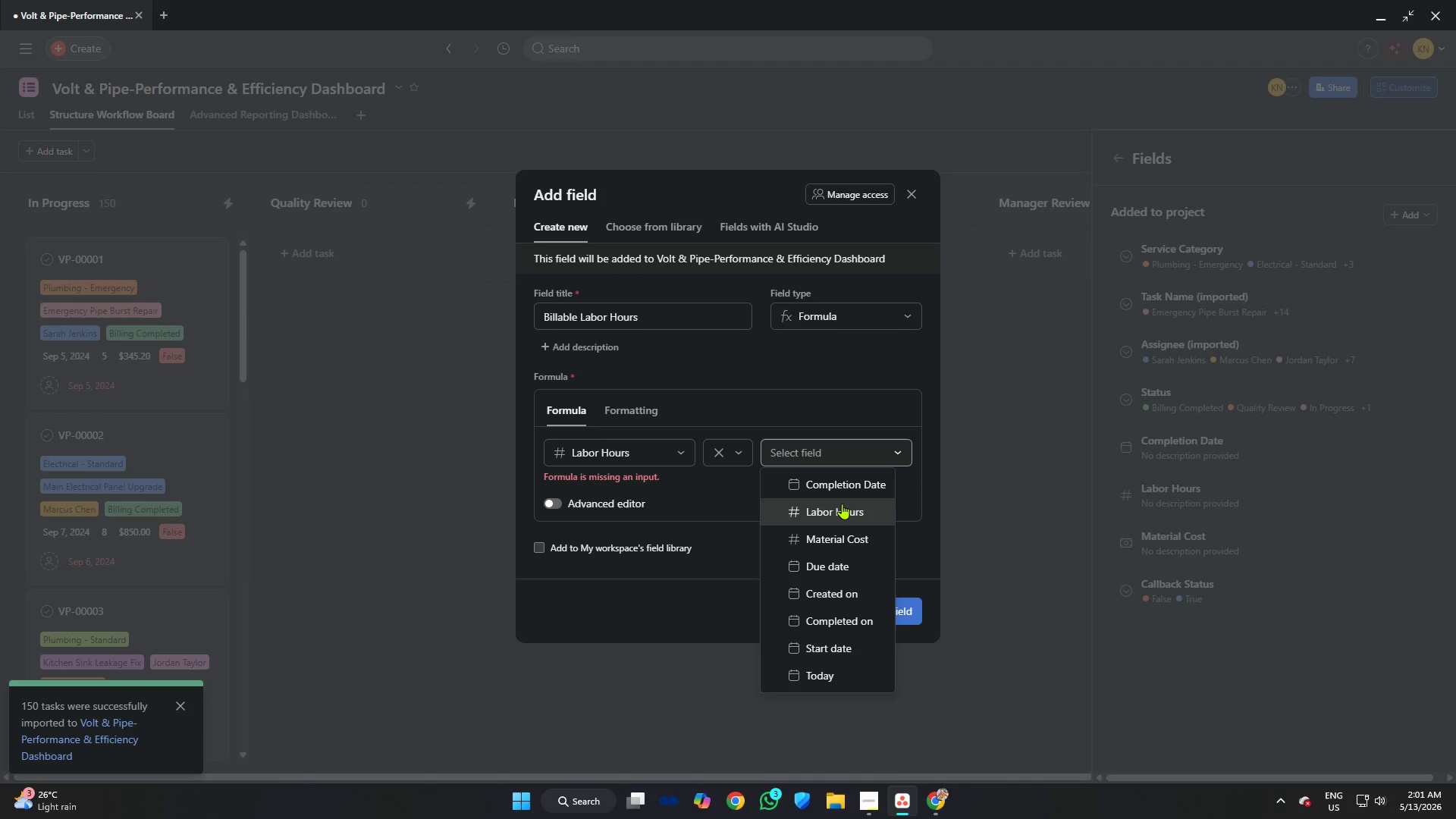 
scroll: coordinate [819, 549], scroll_direction: down, amount: 4.0
 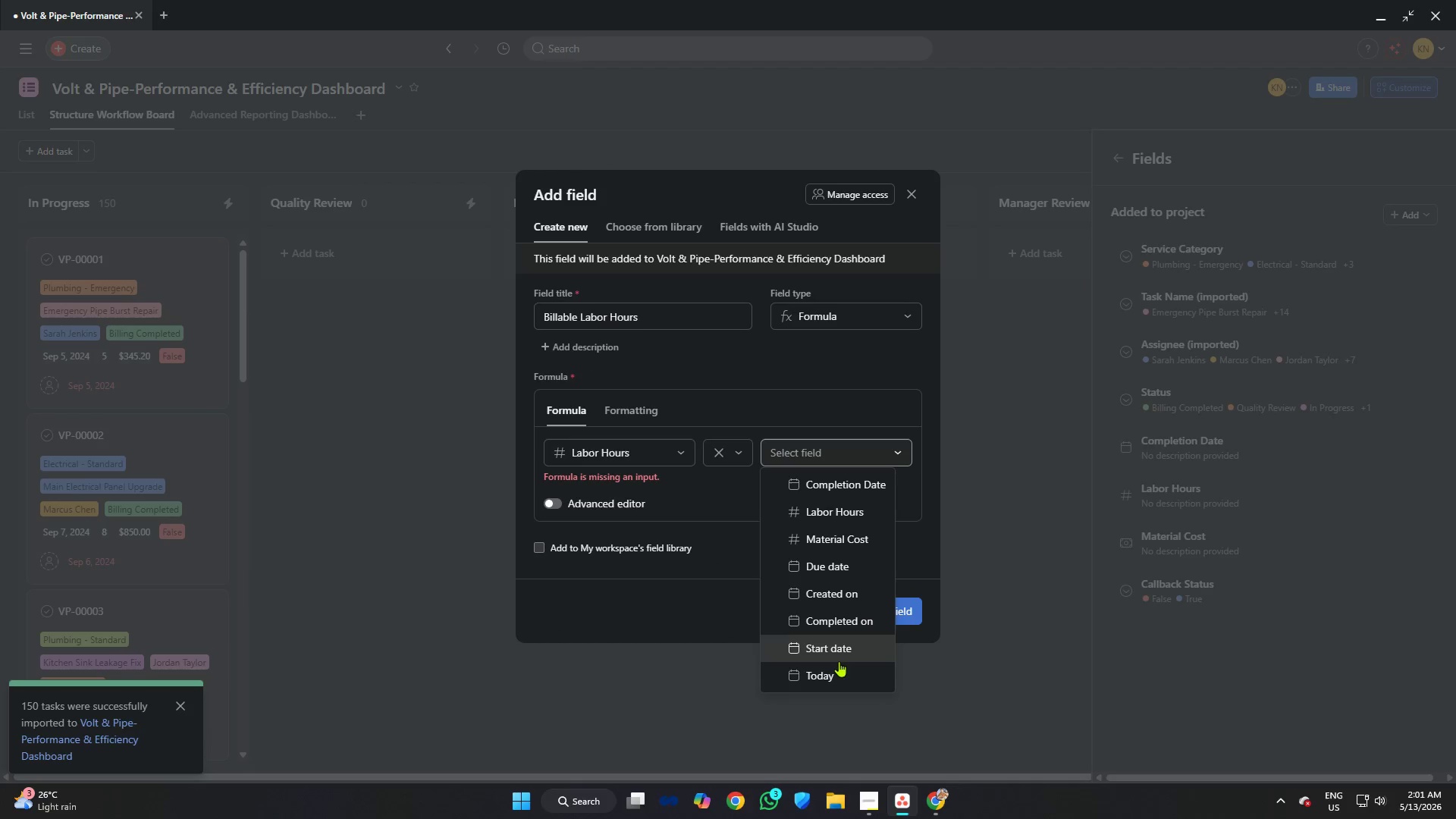 
left_click([739, 342])
 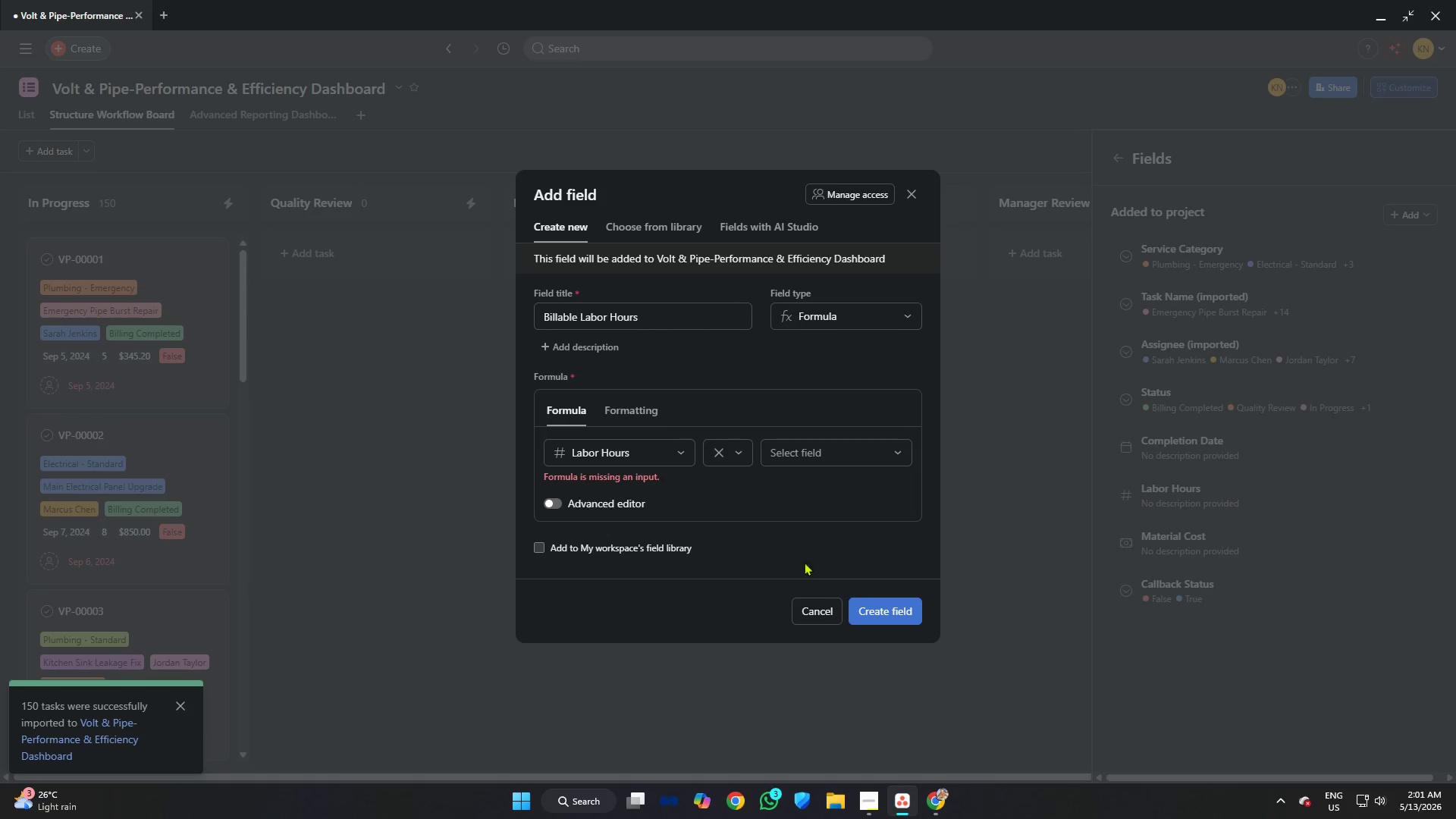 
left_click([817, 617])
 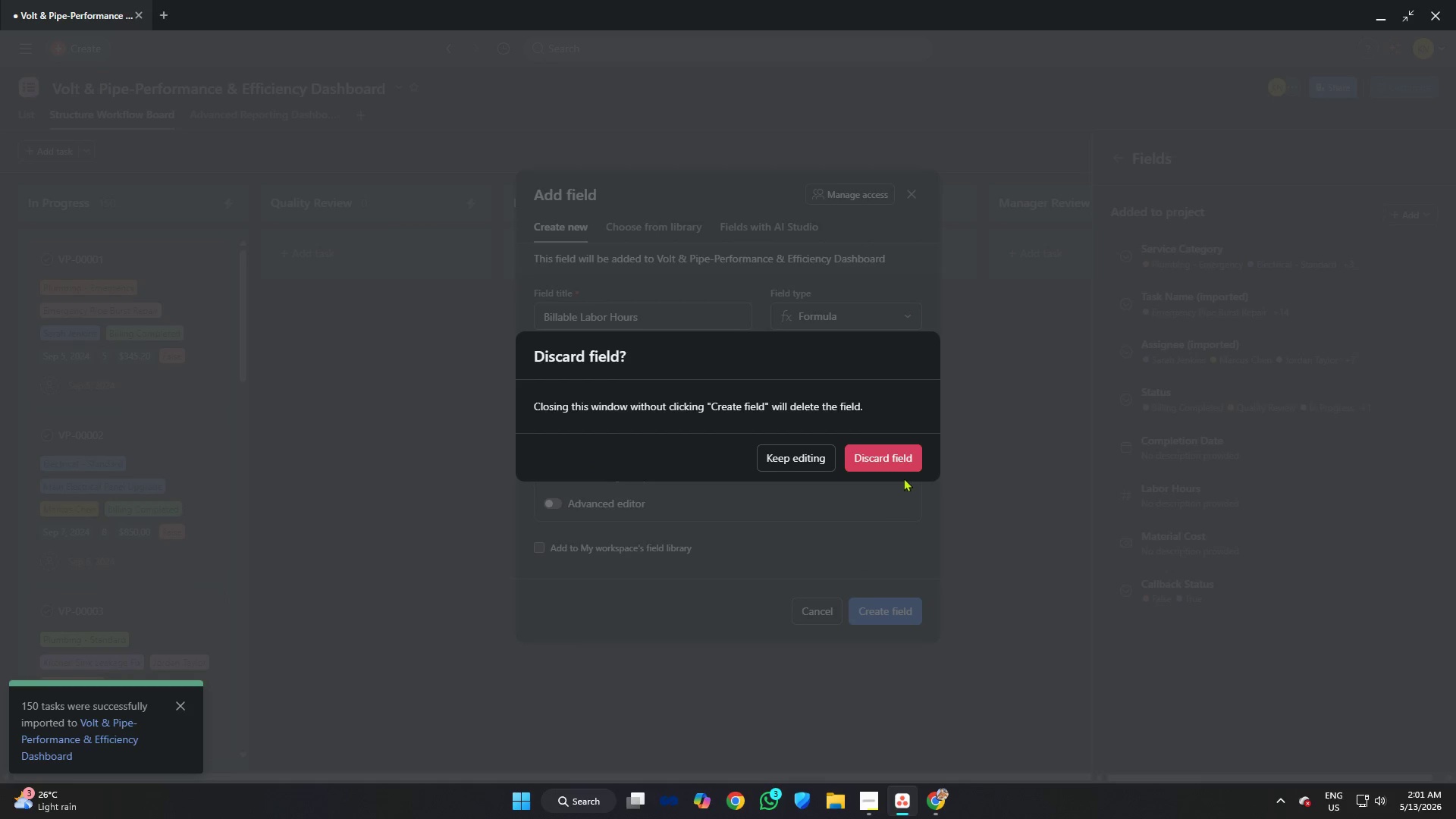 
left_click([901, 464])
 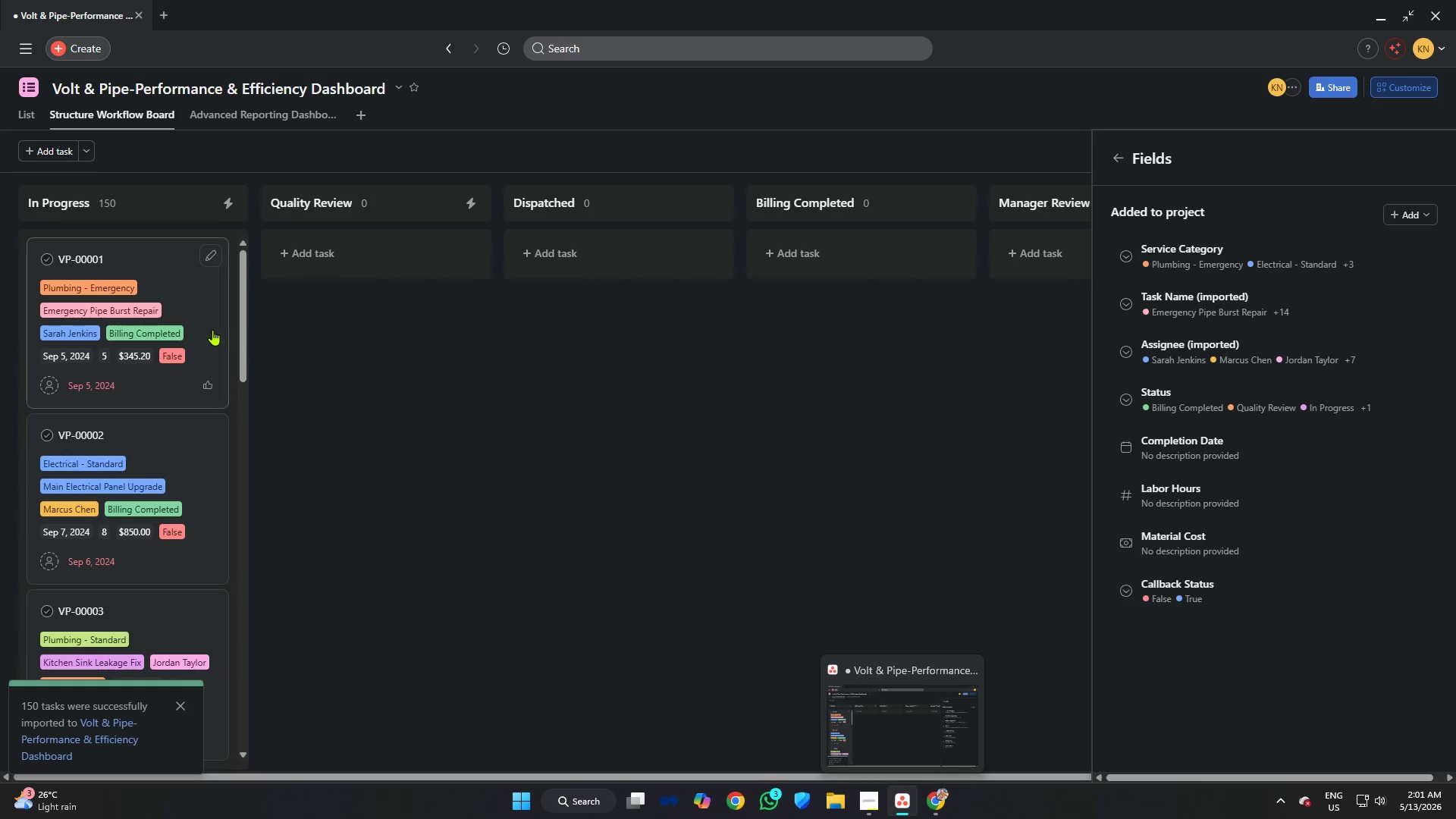 
left_click([245, 105])
 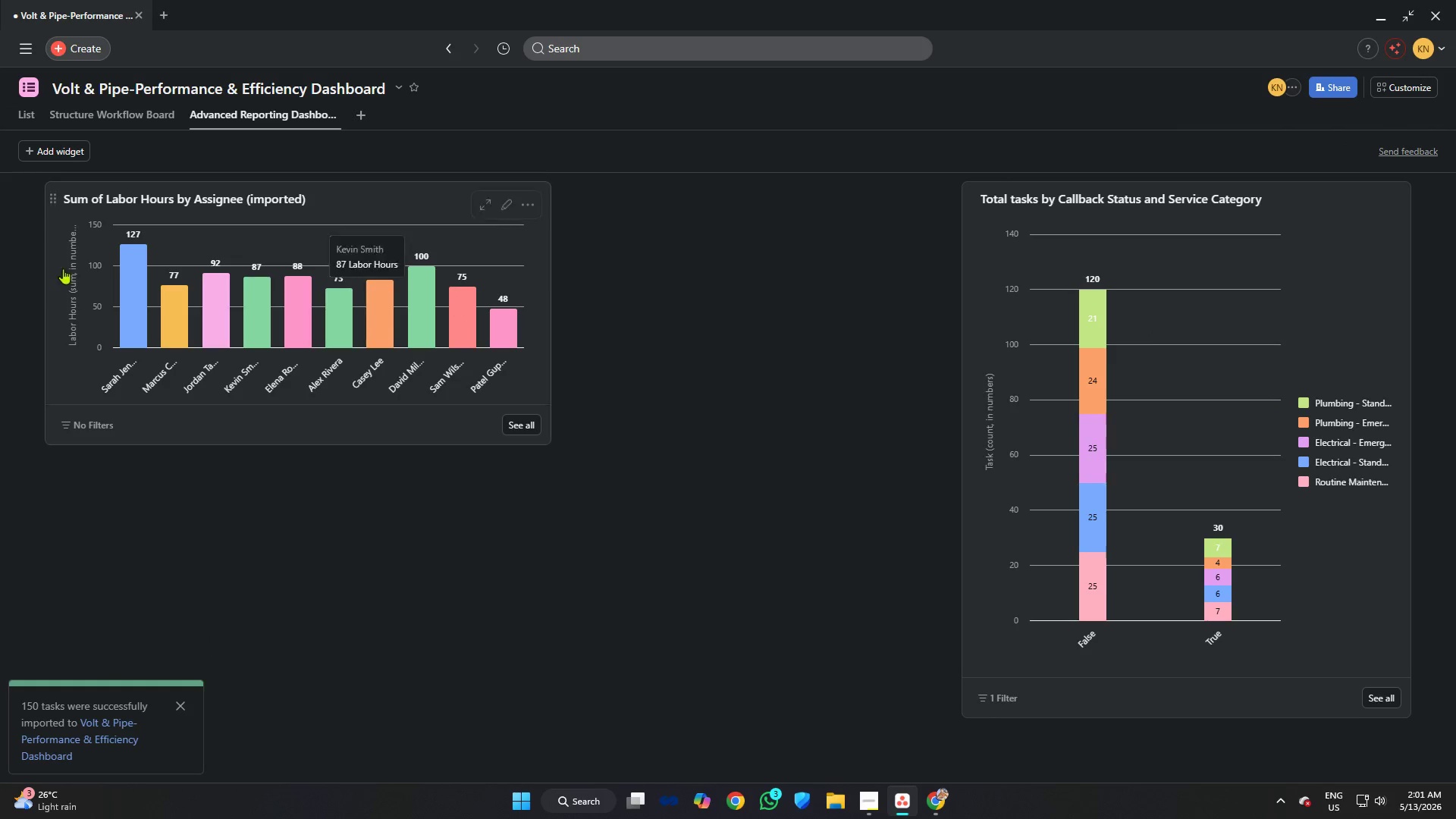 
left_click([66, 146])
 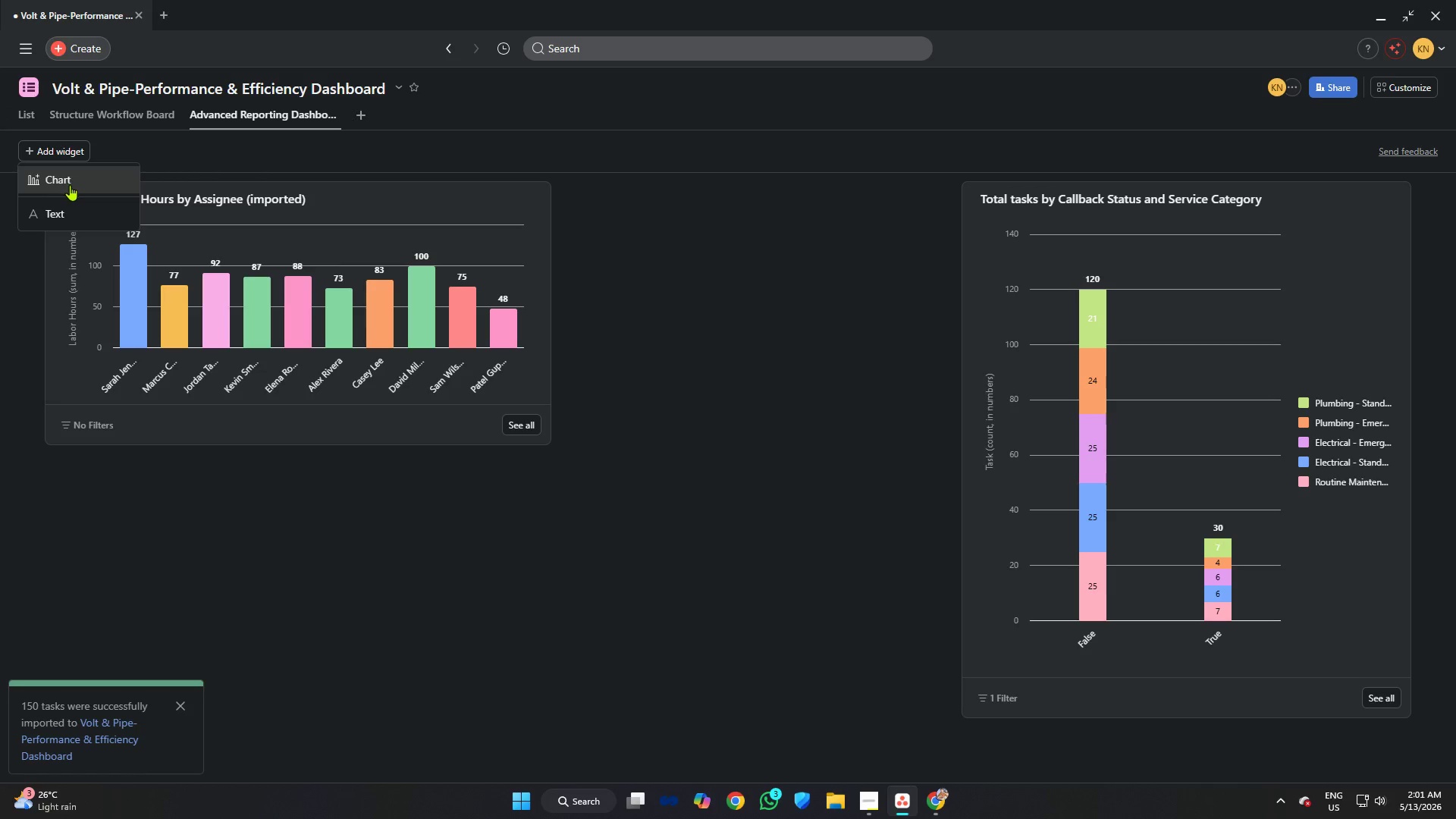 
left_click([71, 185])
 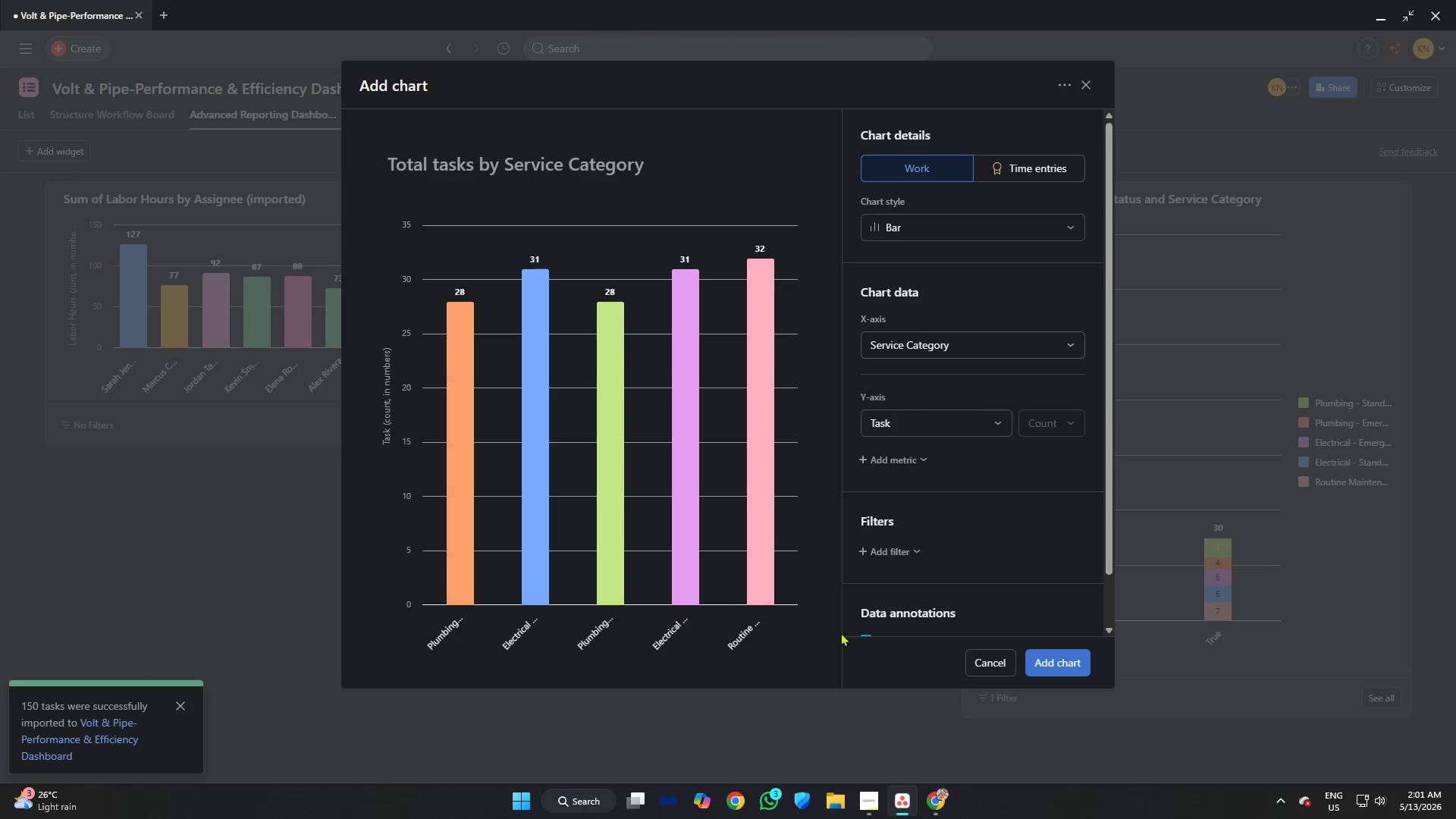 
left_click([877, 804])